 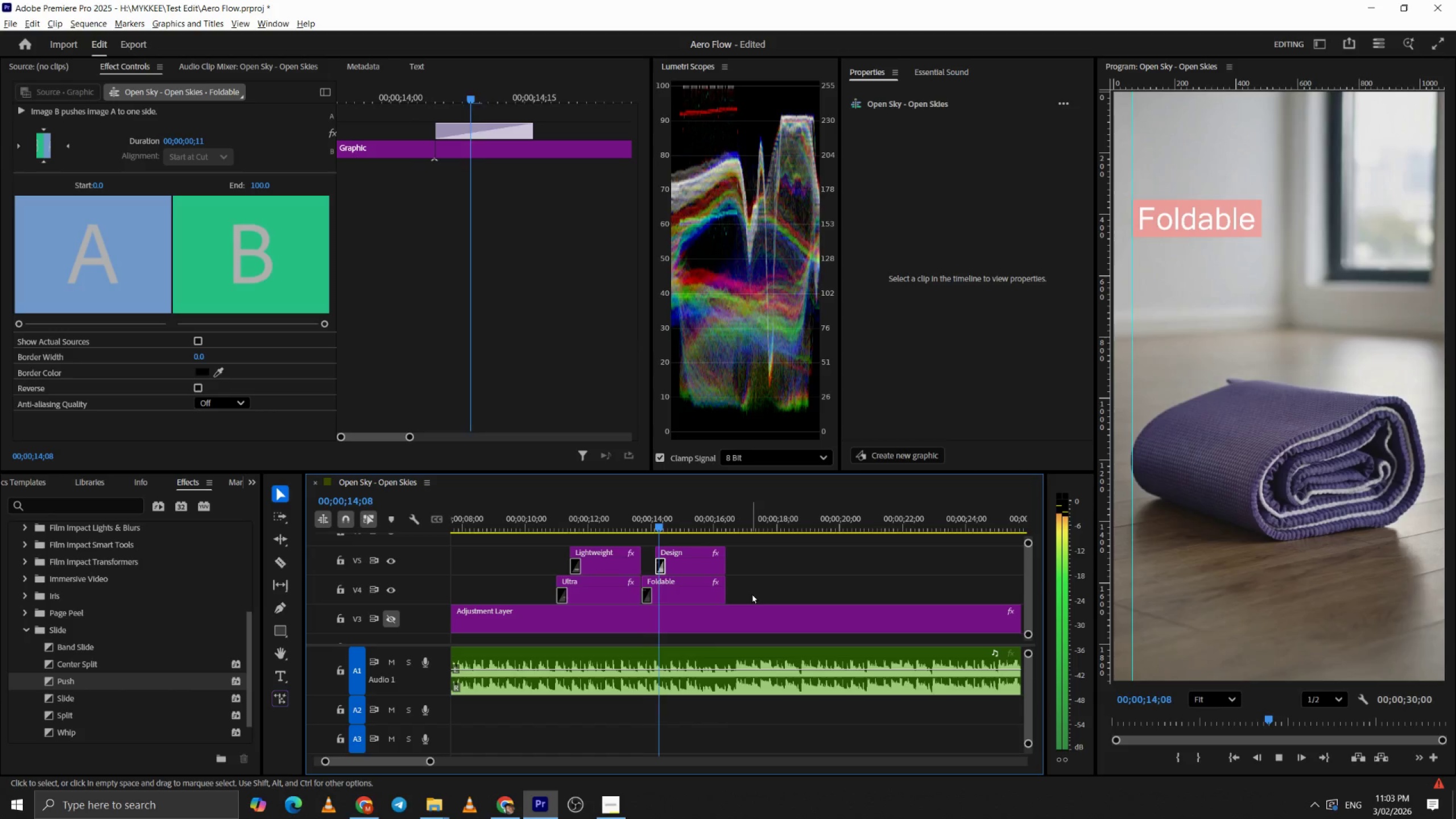 
key(Space)
 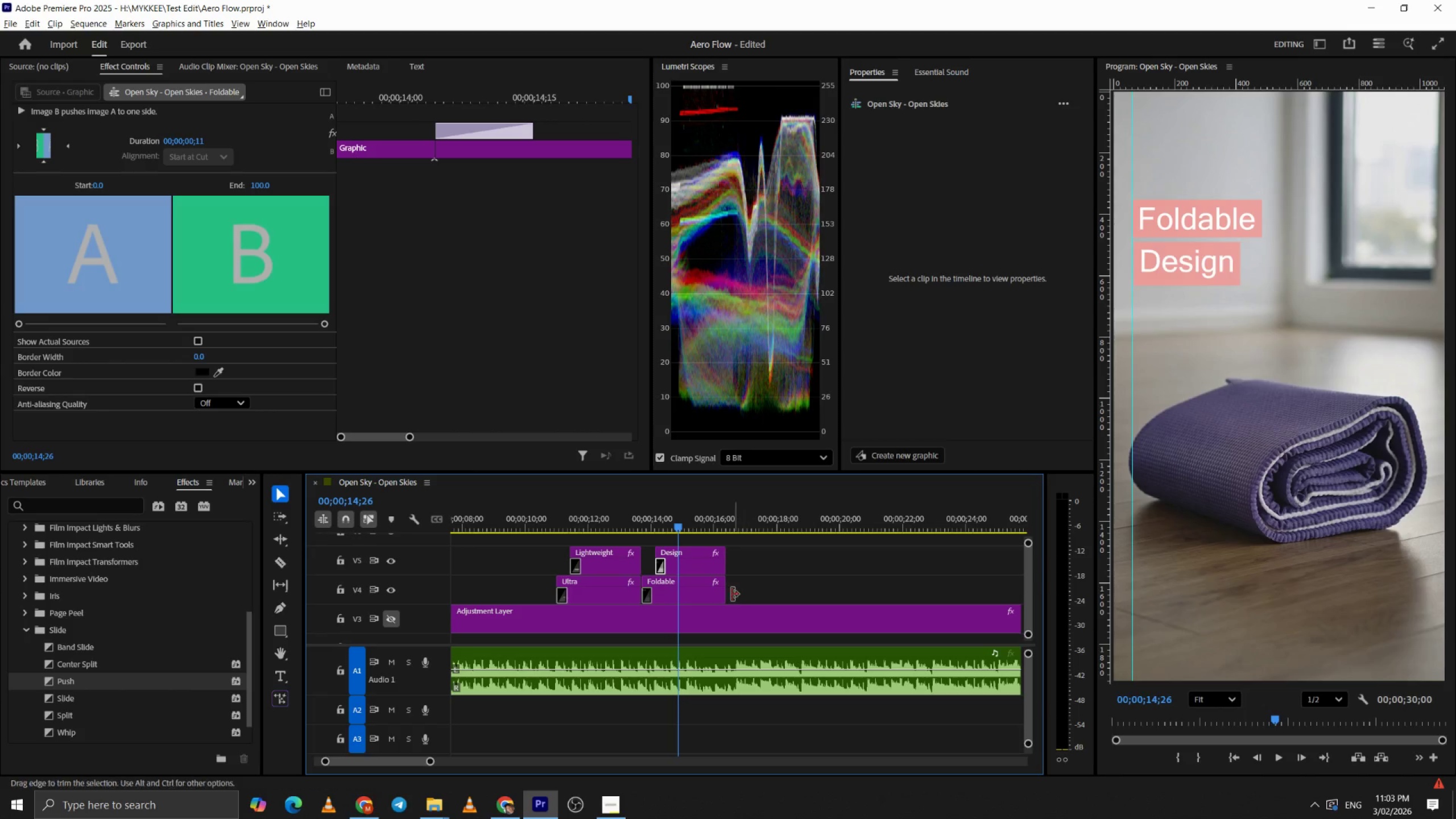 
key(Alt+AltLeft)
 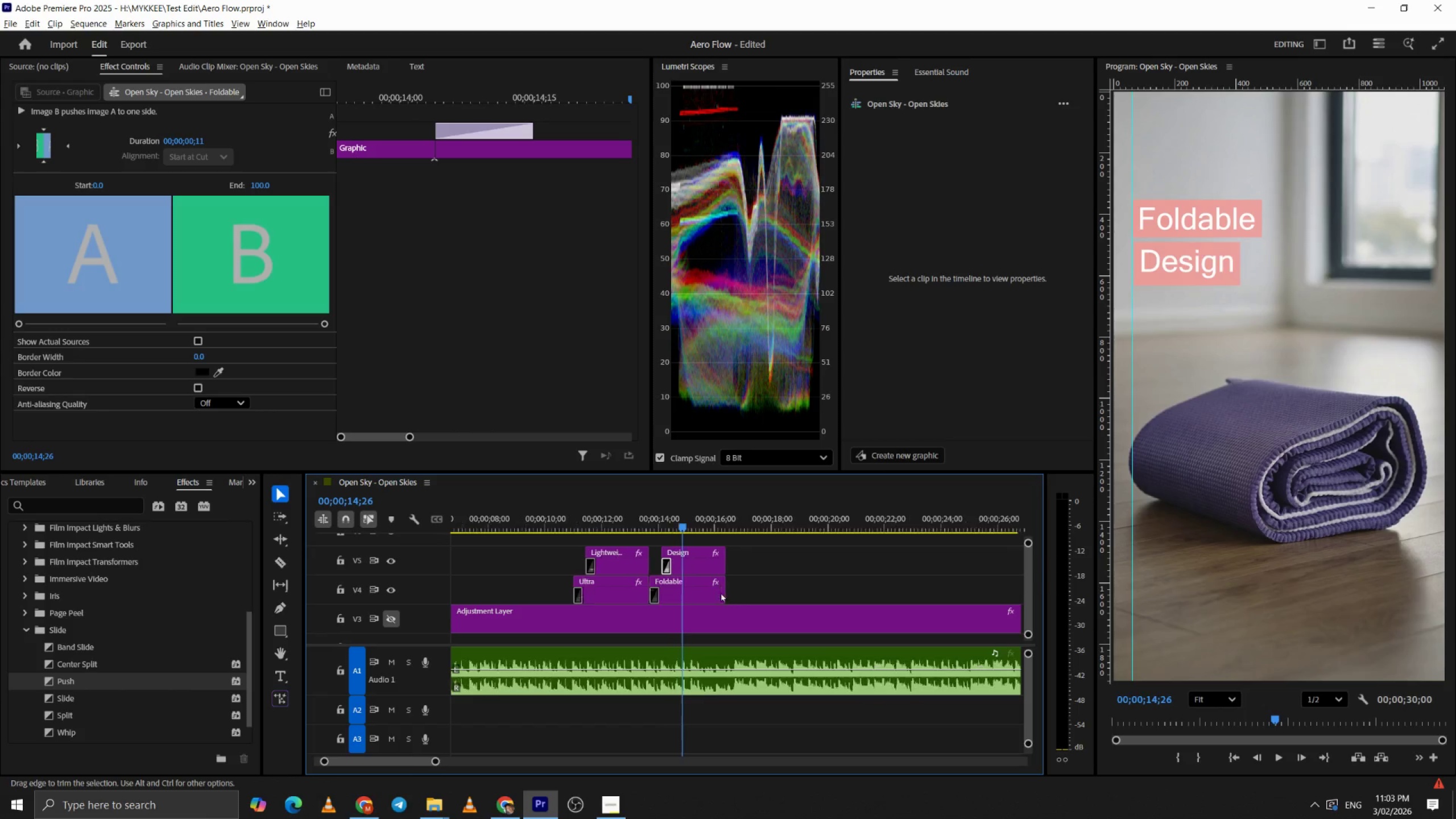 
scroll: coordinate [697, 585], scroll_direction: down, amount: 6.0
 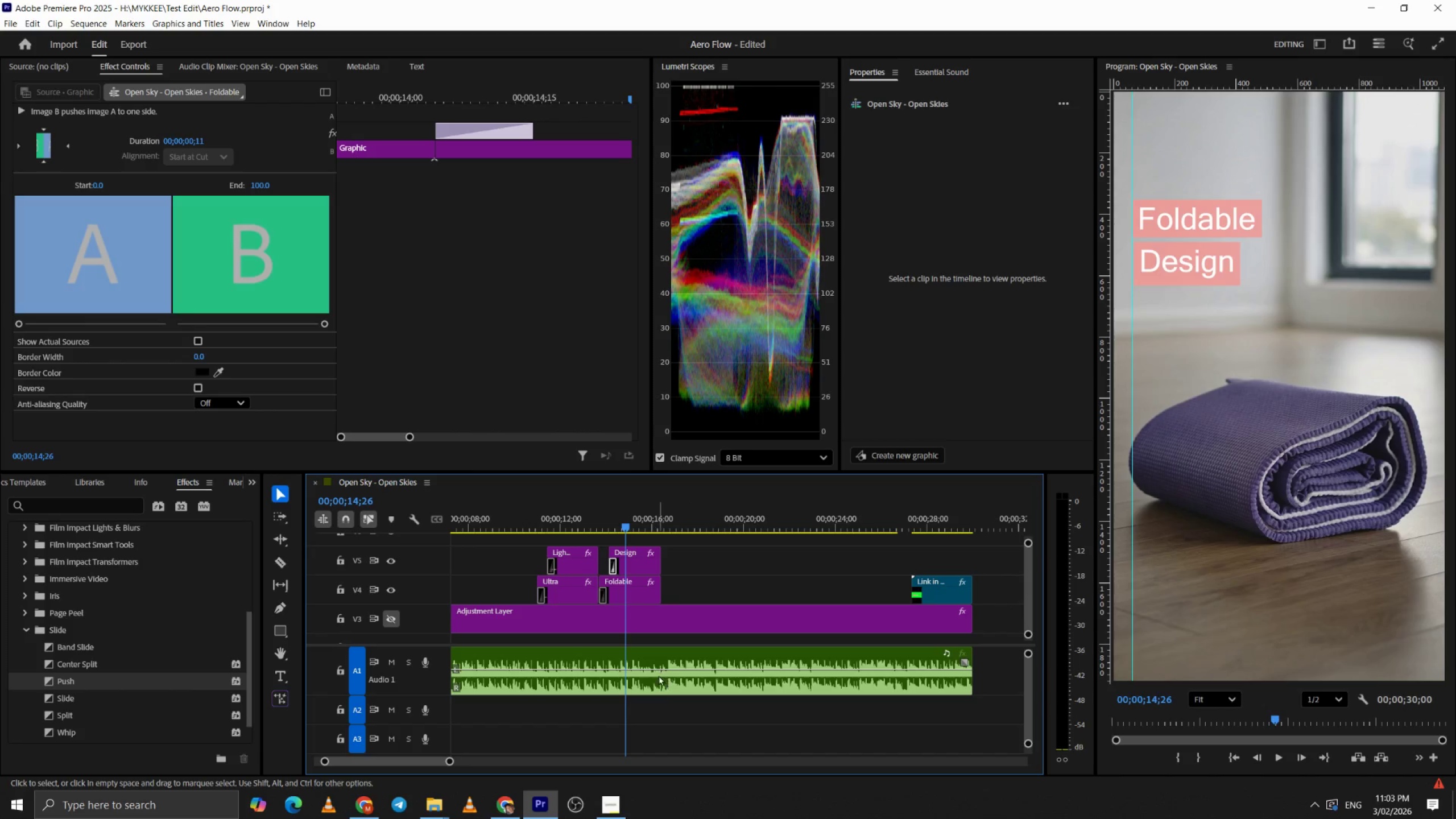 
left_click([658, 680])
 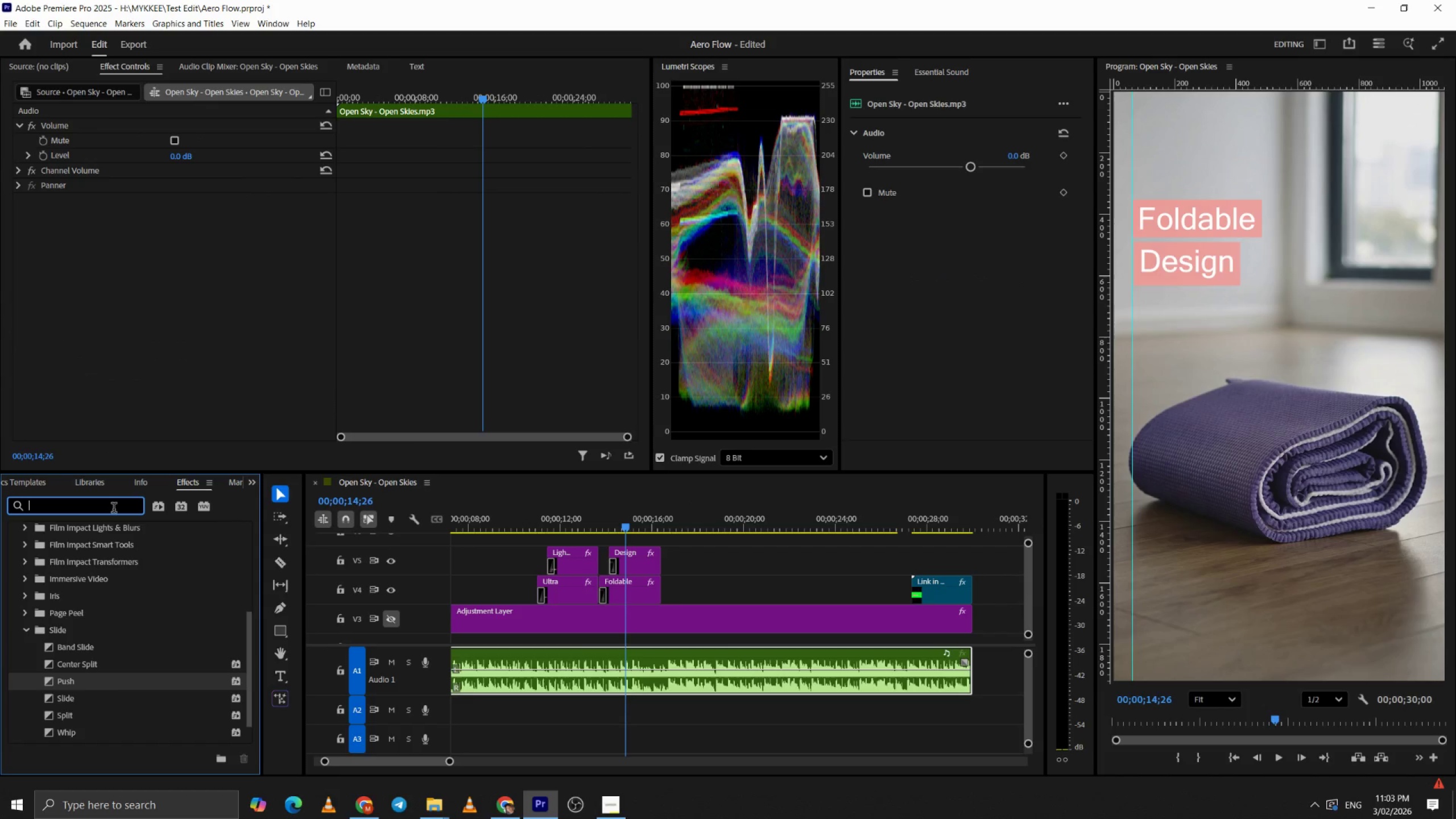 
type(hard)
 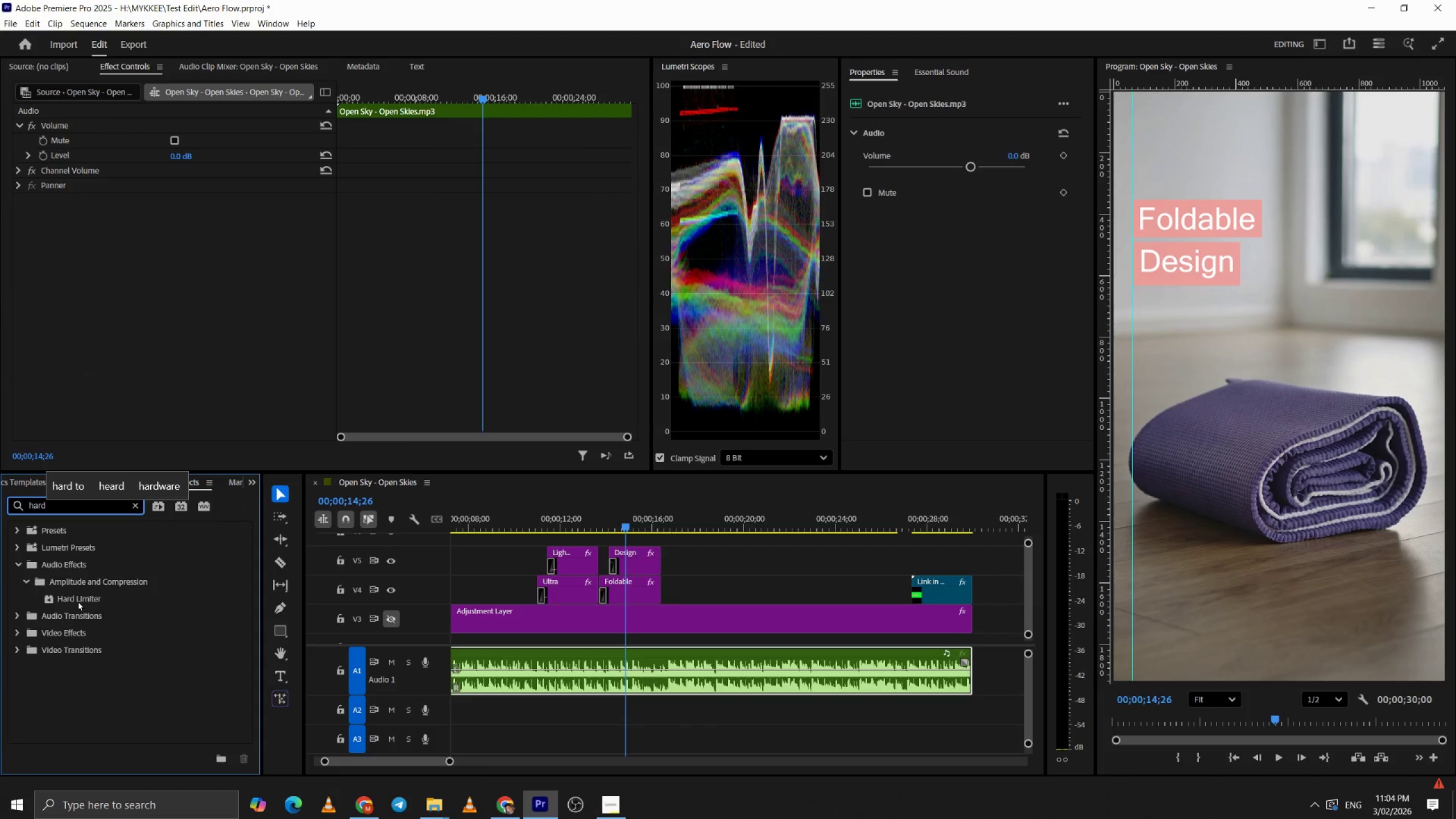 
left_click_drag(start_coordinate=[77, 600], to_coordinate=[628, 677])
 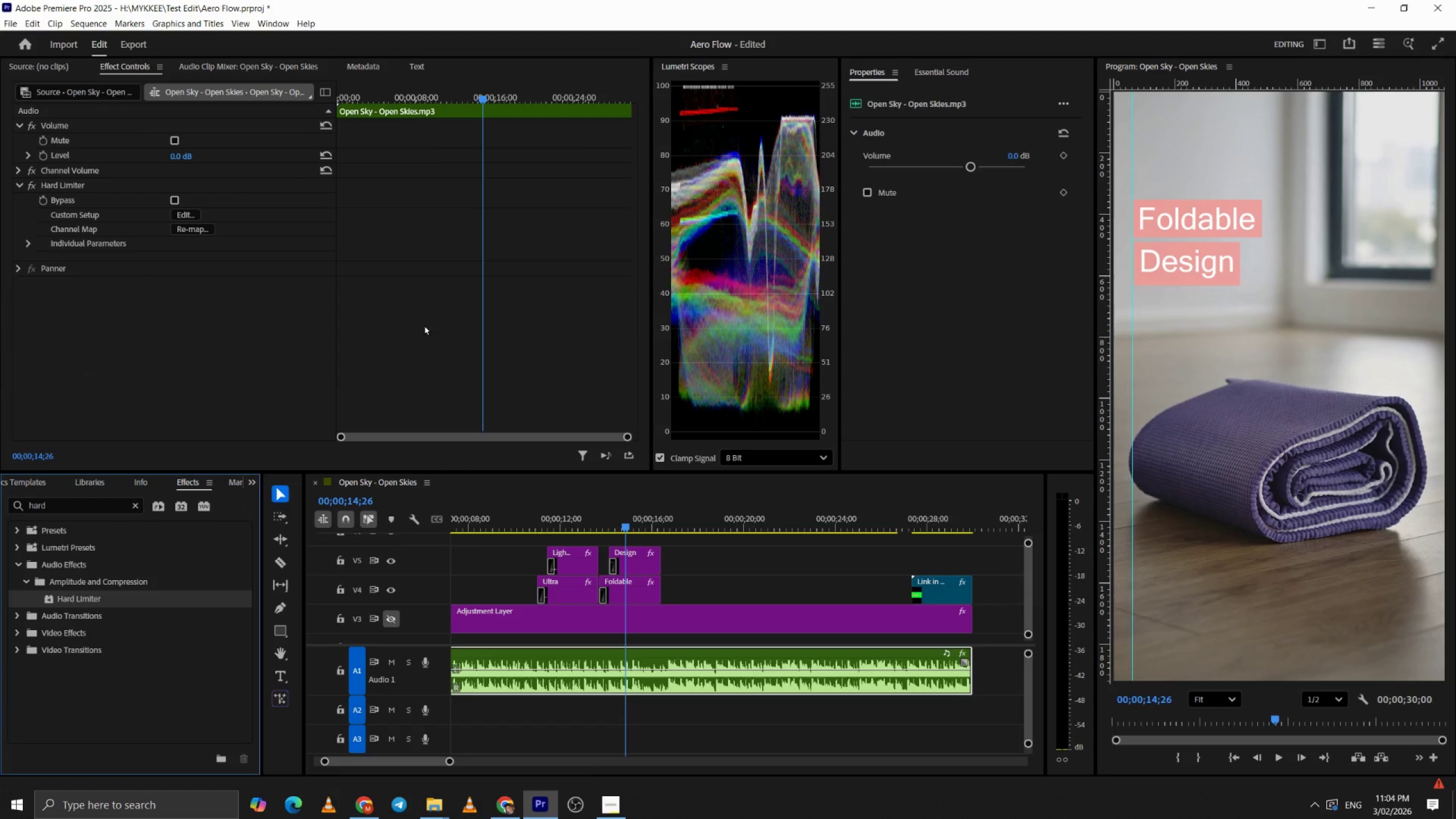 
scroll: coordinate [424, 325], scroll_direction: down, amount: 5.0
 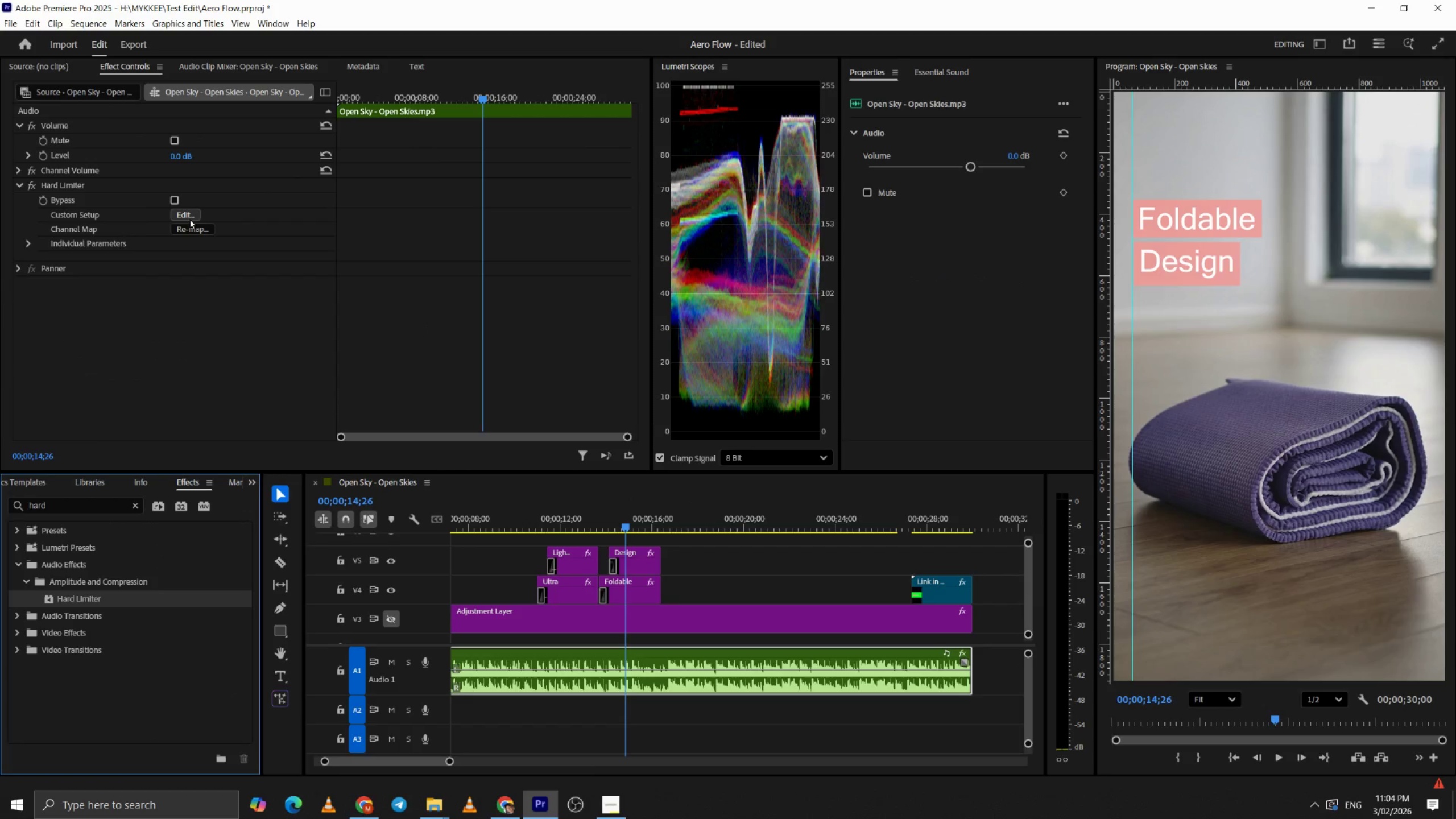 
left_click([189, 218])
 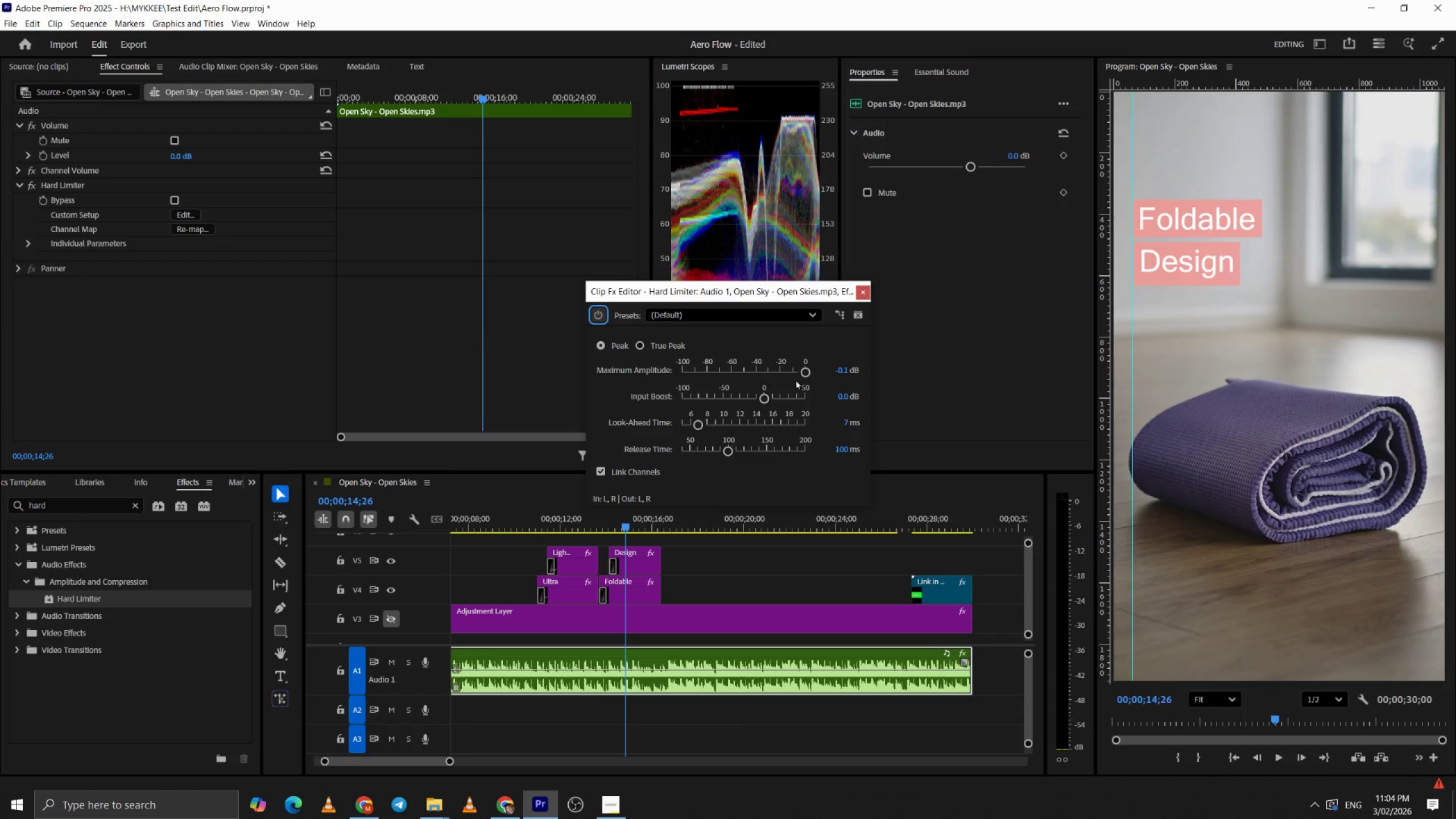 
left_click_drag(start_coordinate=[803, 371], to_coordinate=[799, 372])
 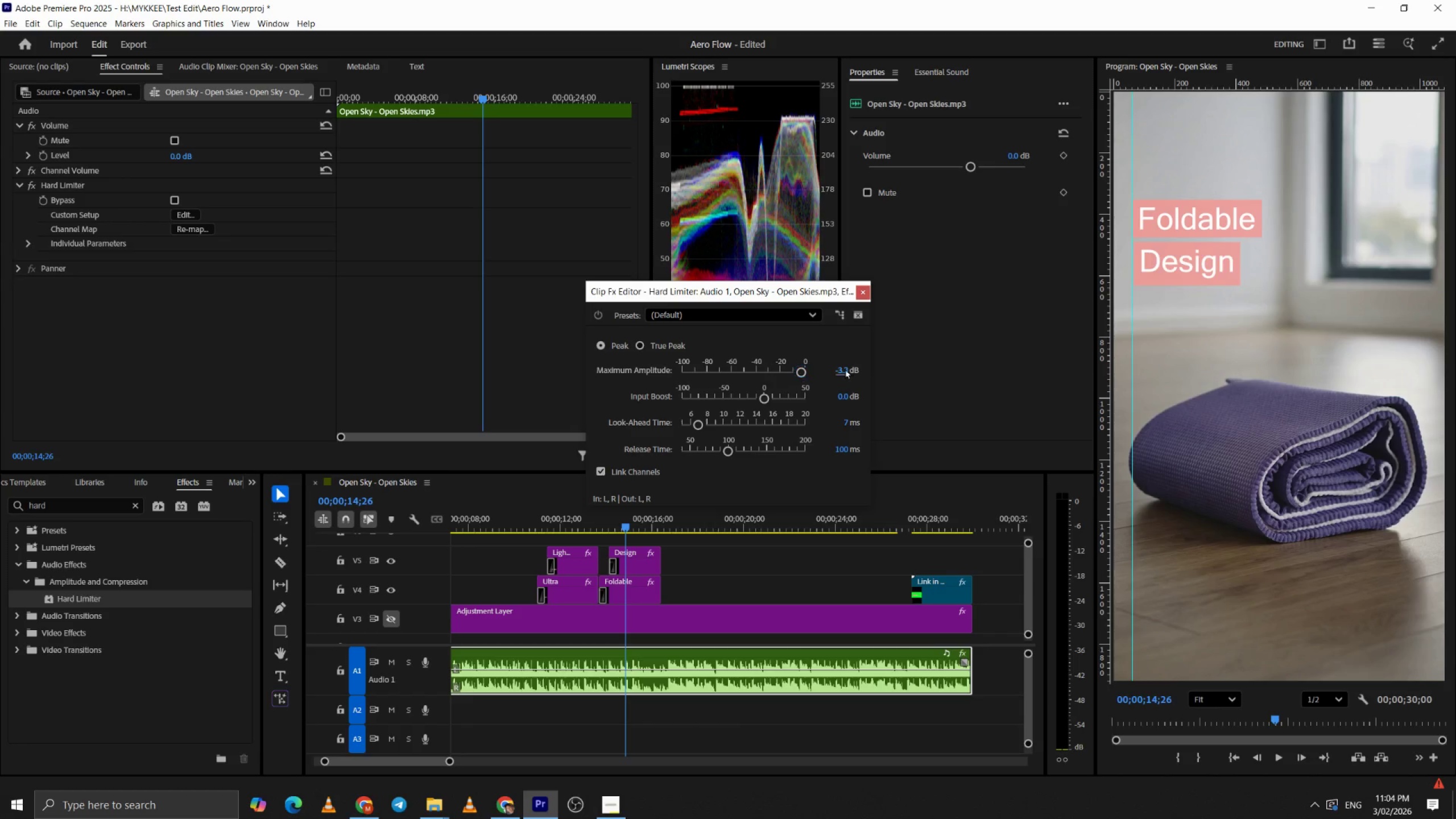 
double_click([845, 369])
 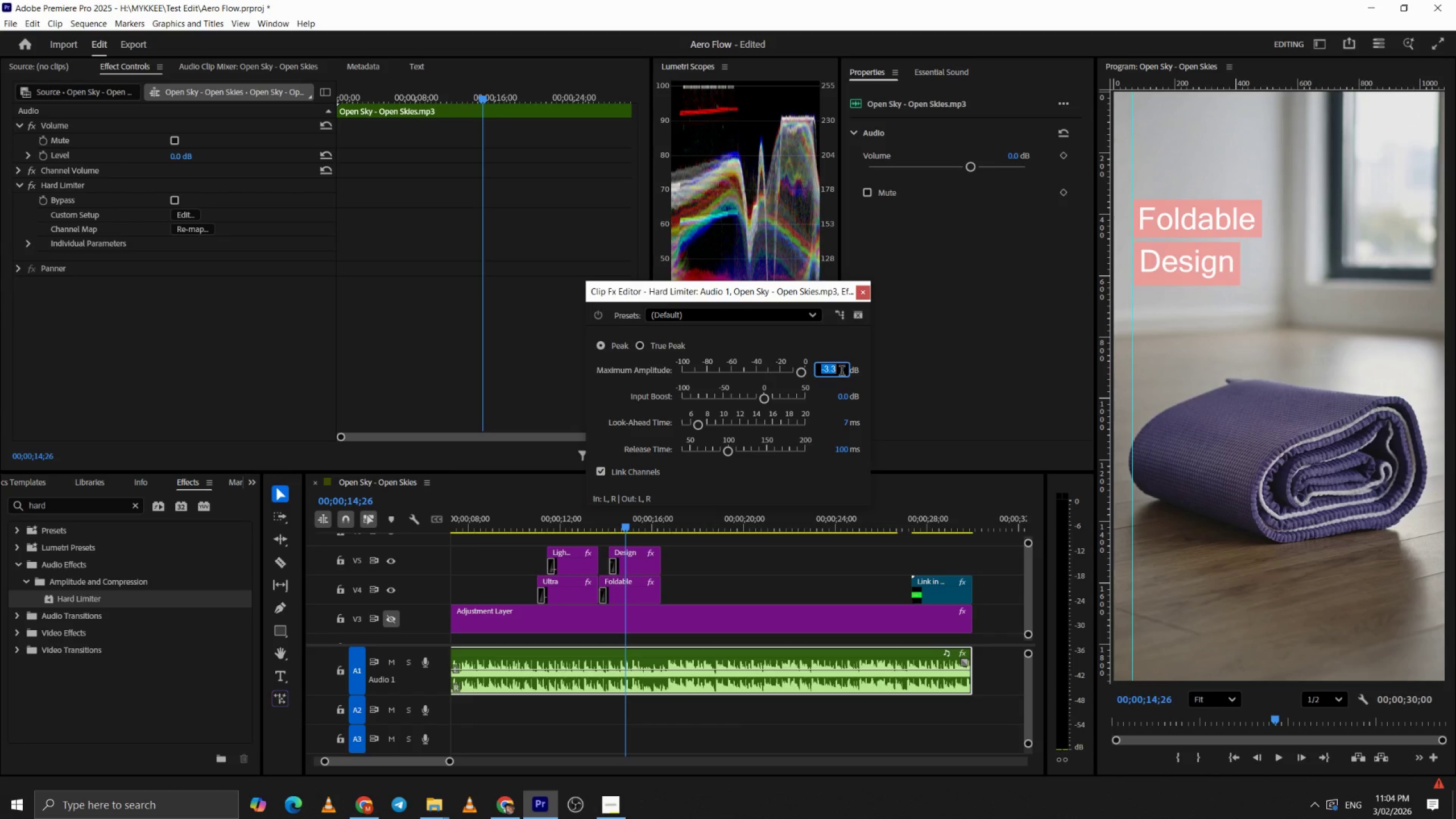 
triple_click([840, 367])
 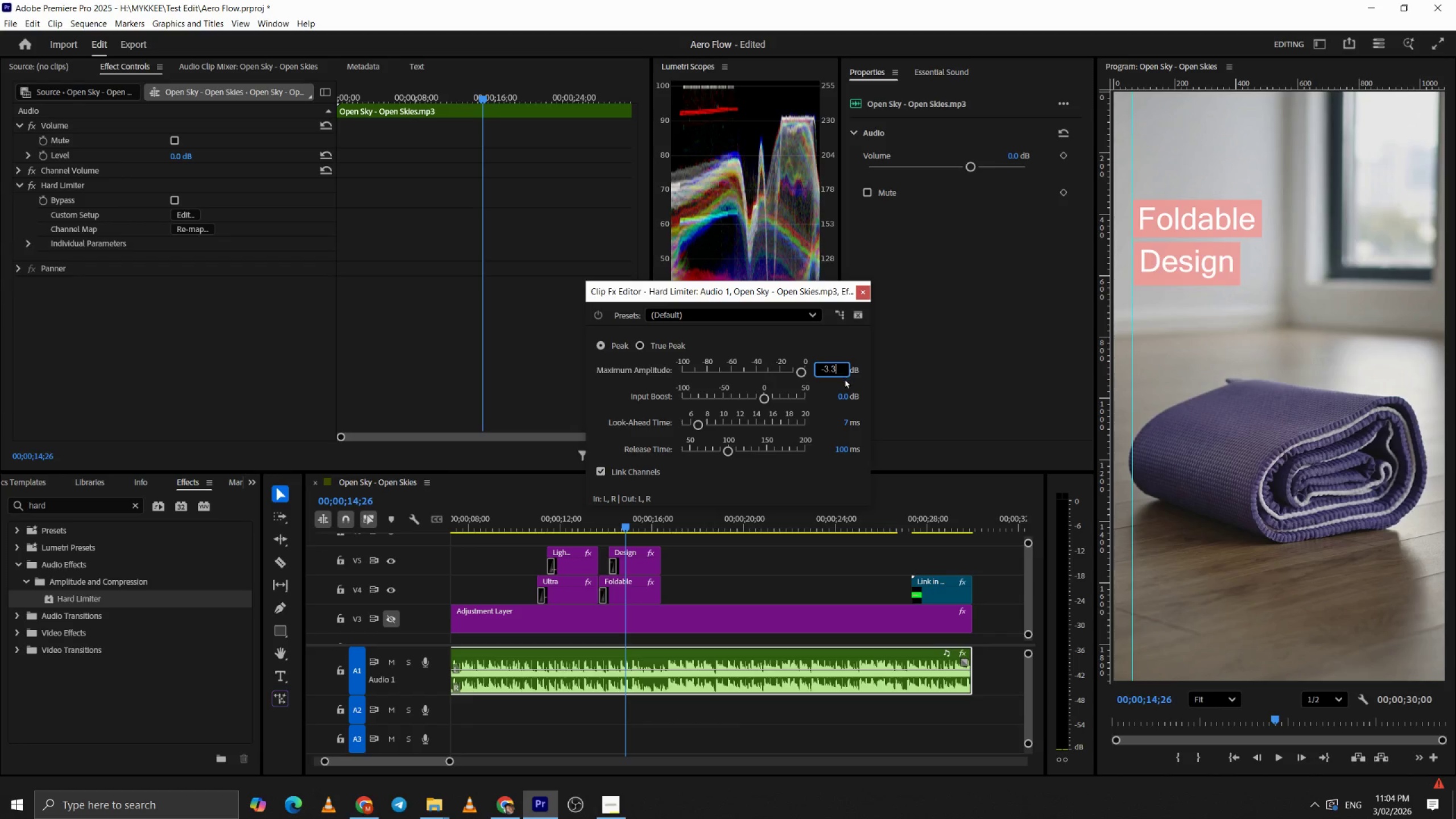 
key(Backspace)
 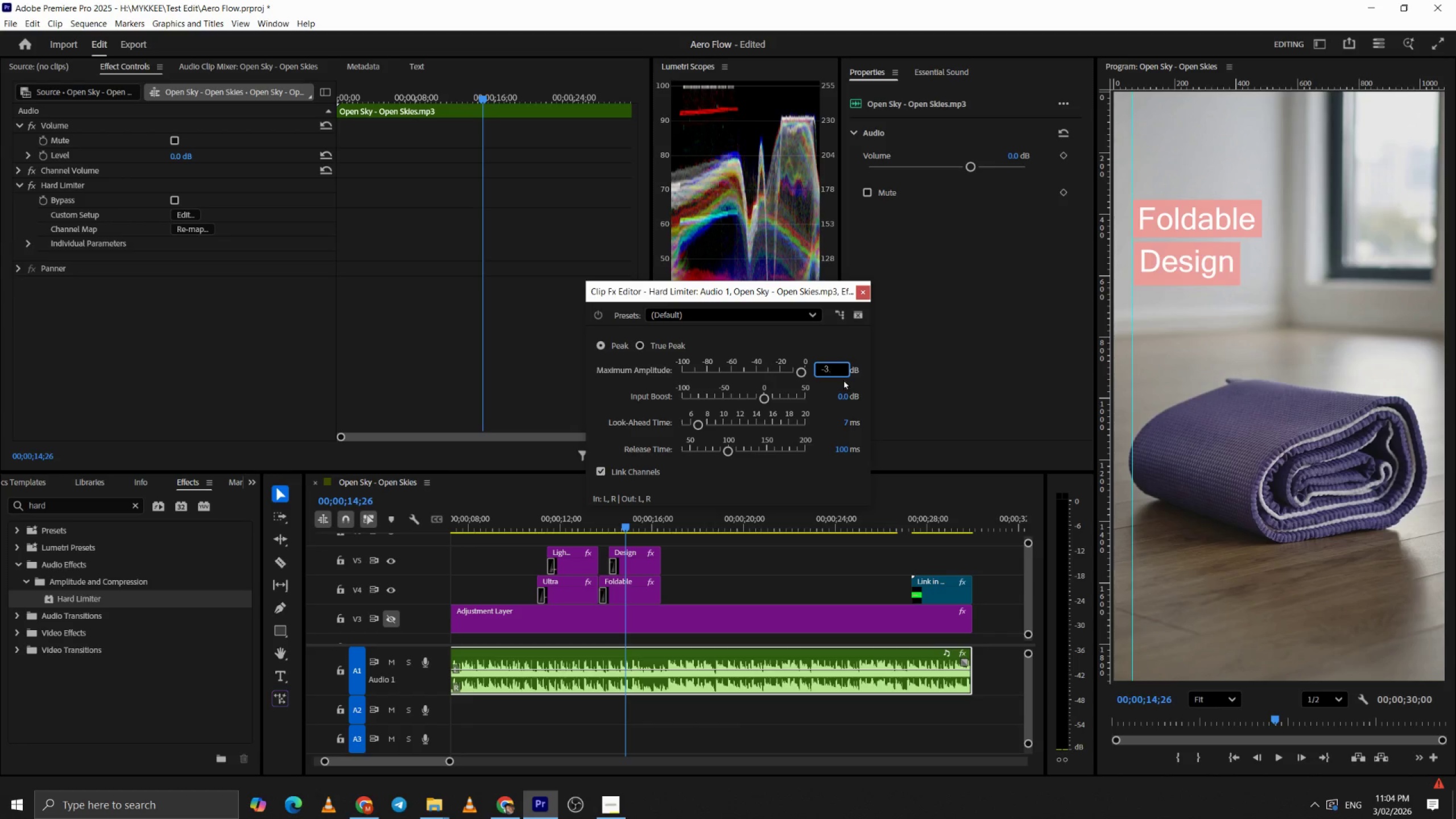 
key(0)
 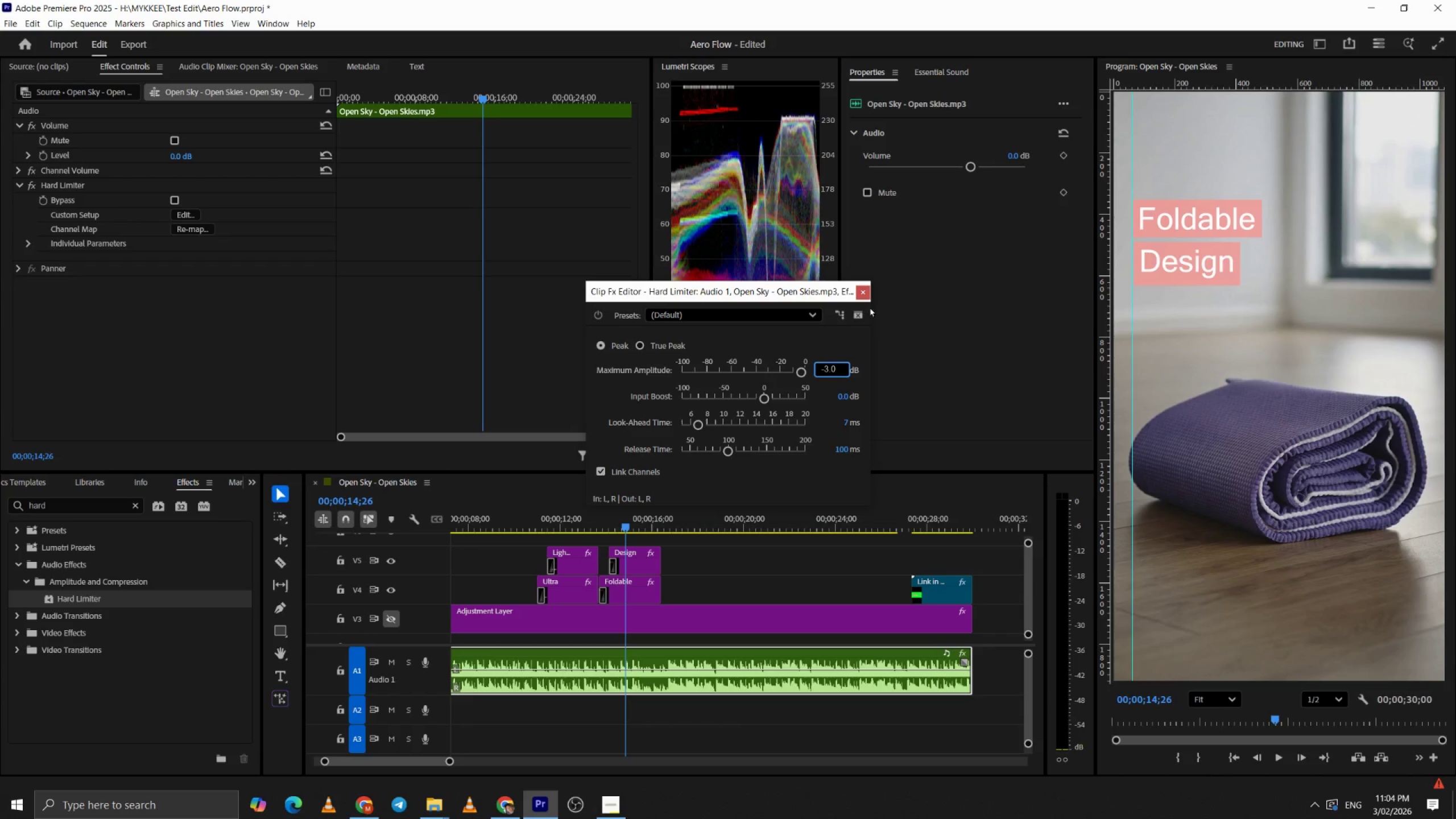 
left_click([864, 293])
 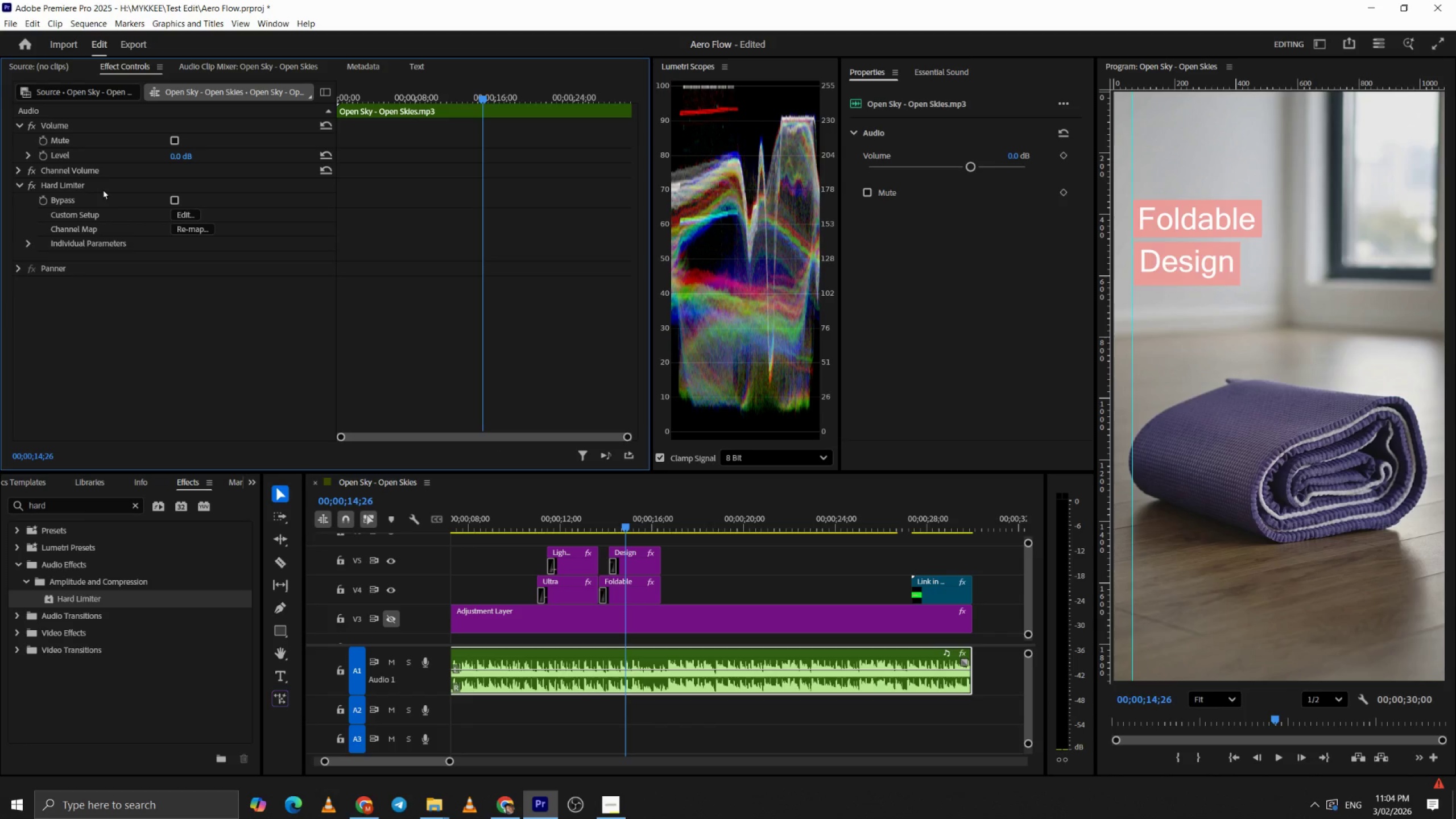 
left_click([187, 213])
 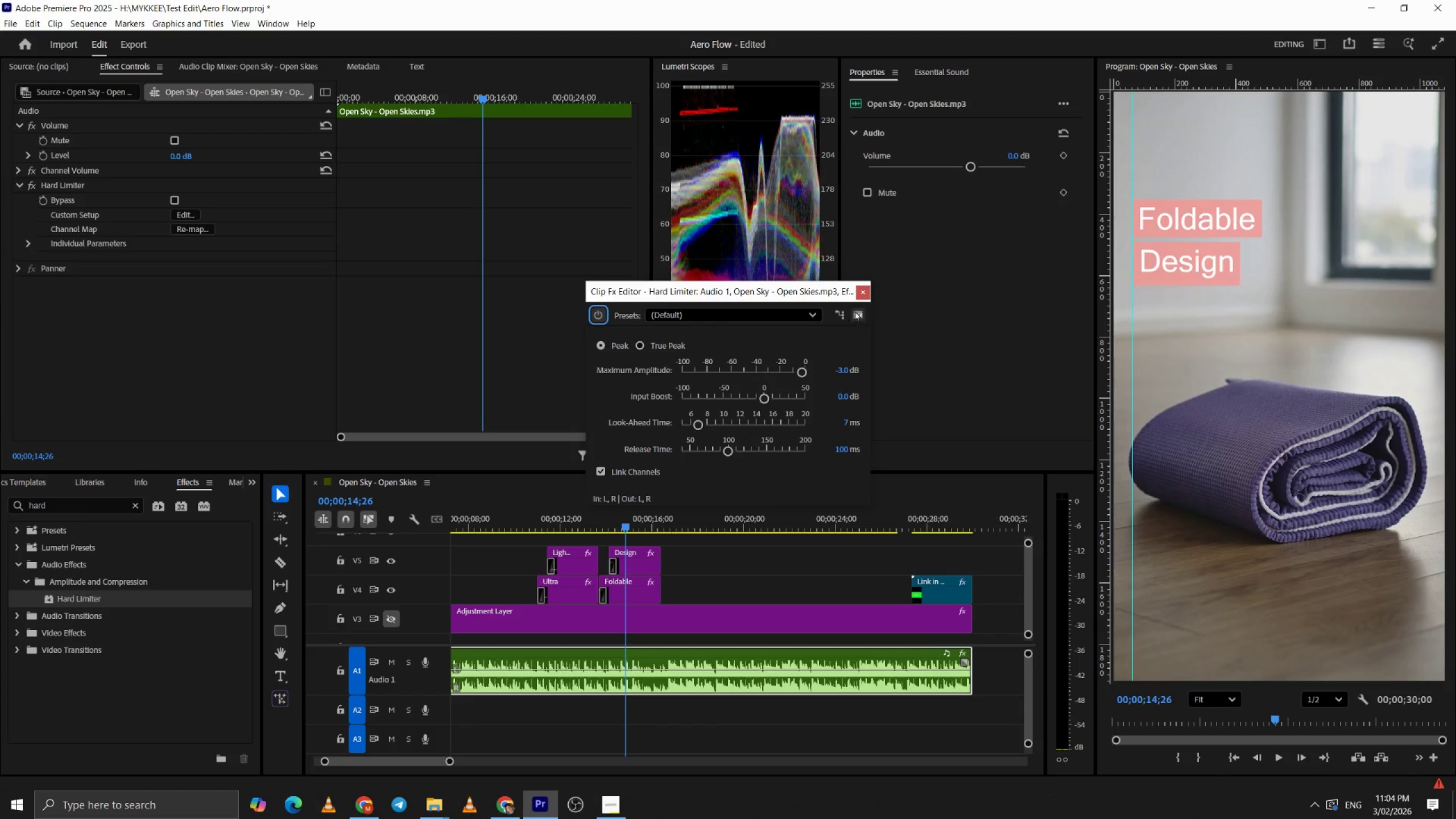 
left_click([864, 295])
 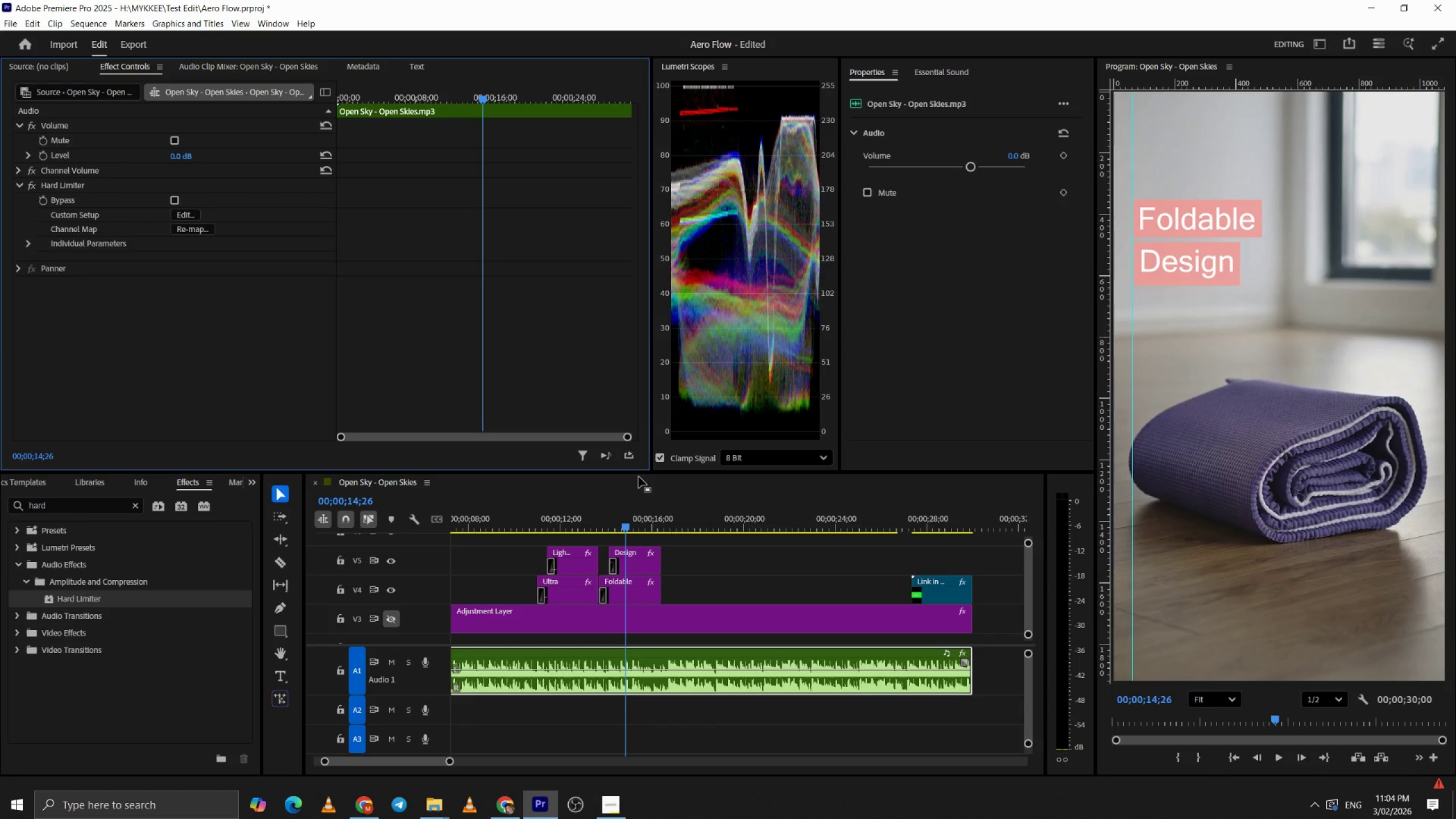 
key(Space)
 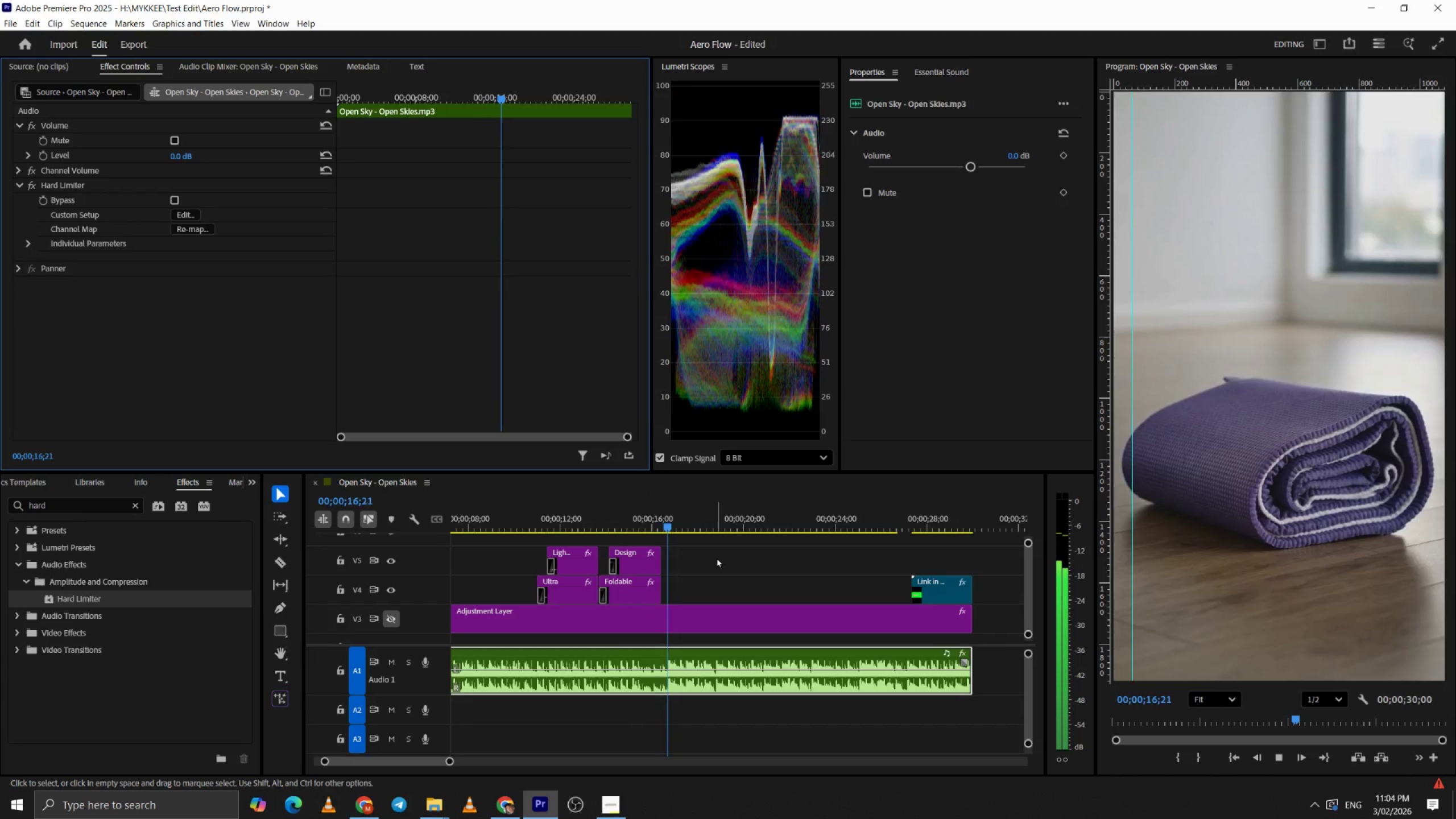 
key(Space)
 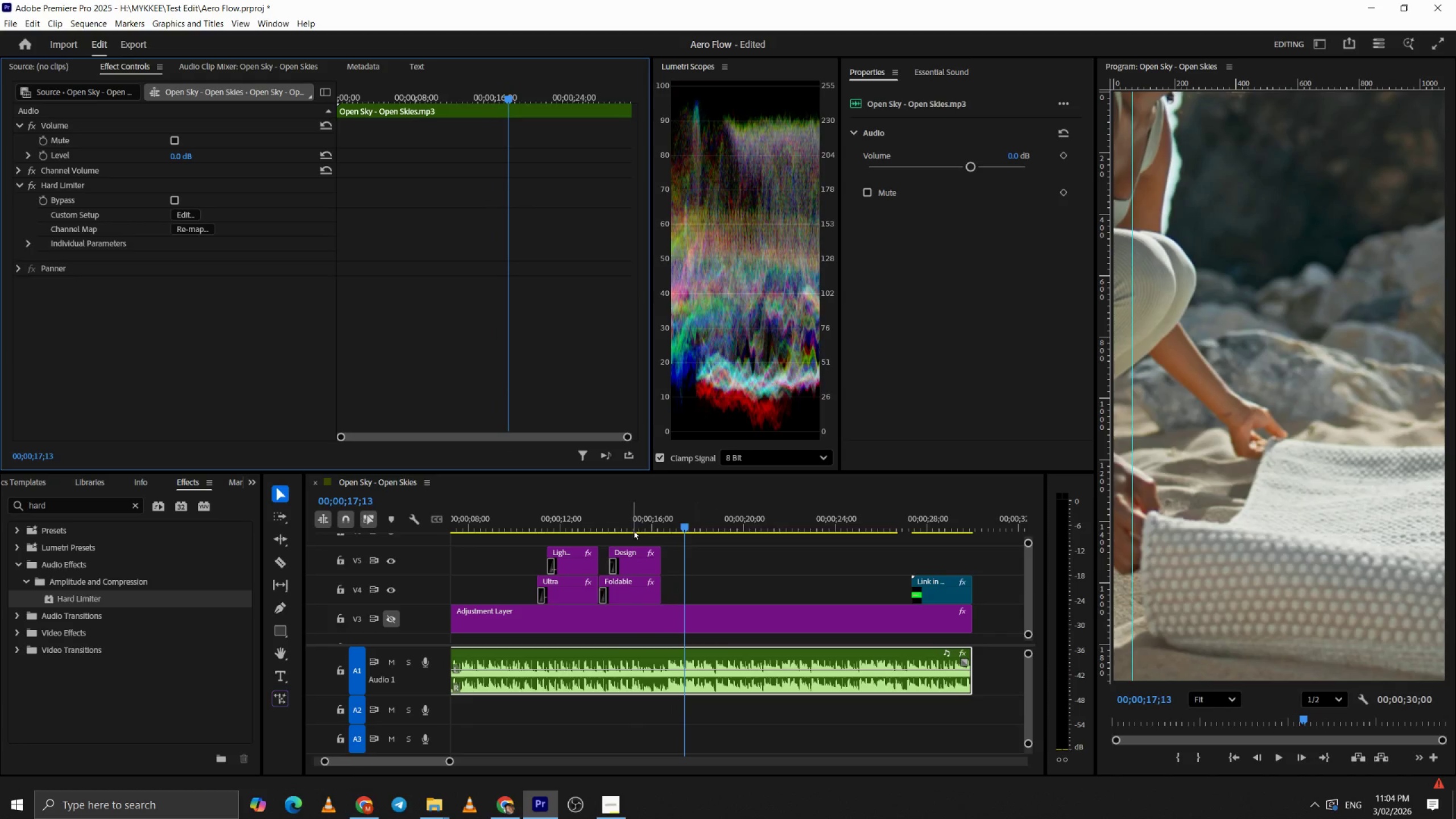 
left_click([637, 516])
 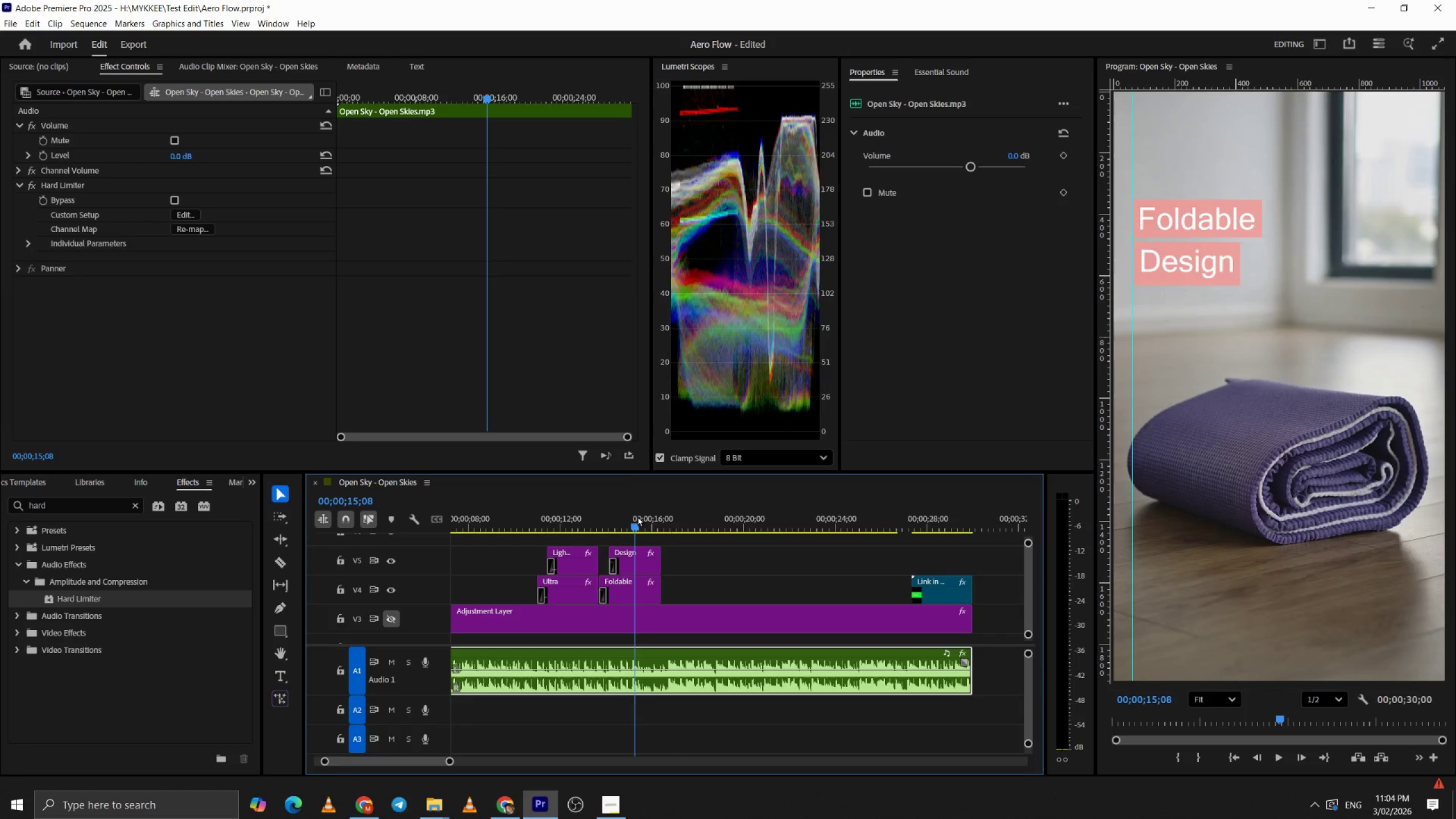 
key(Space)
 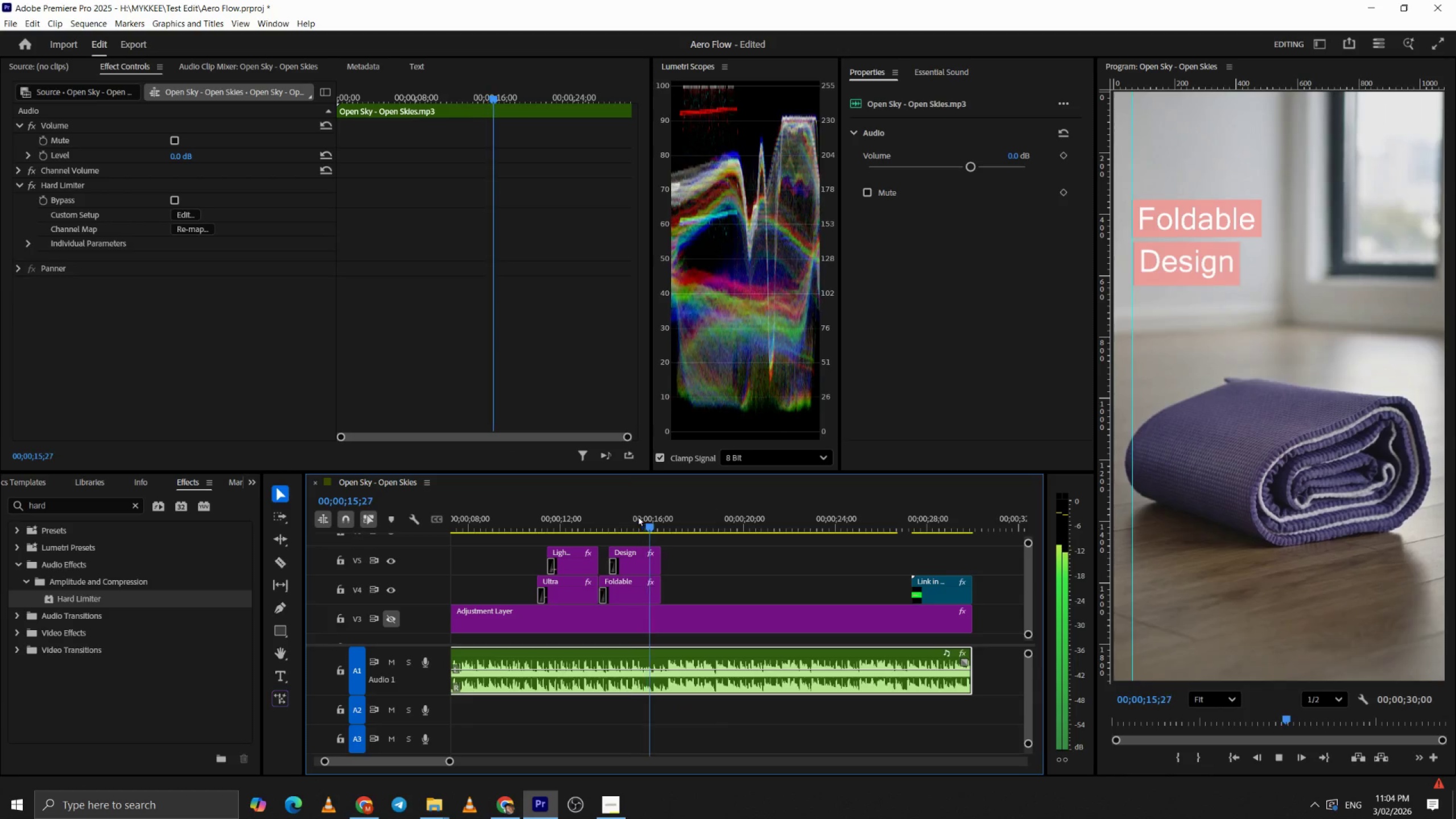 
key(Space)
 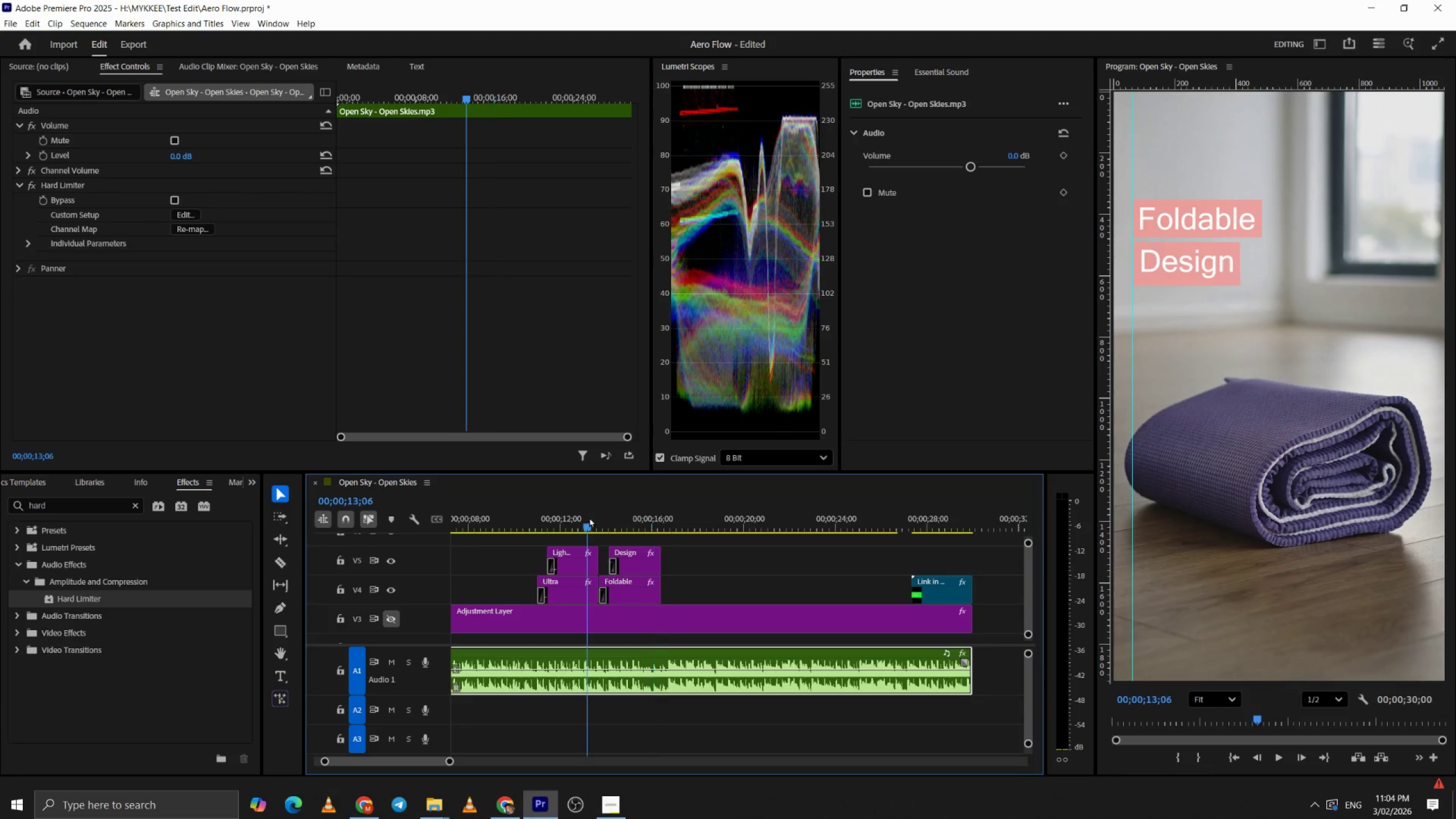 
key(Space)
 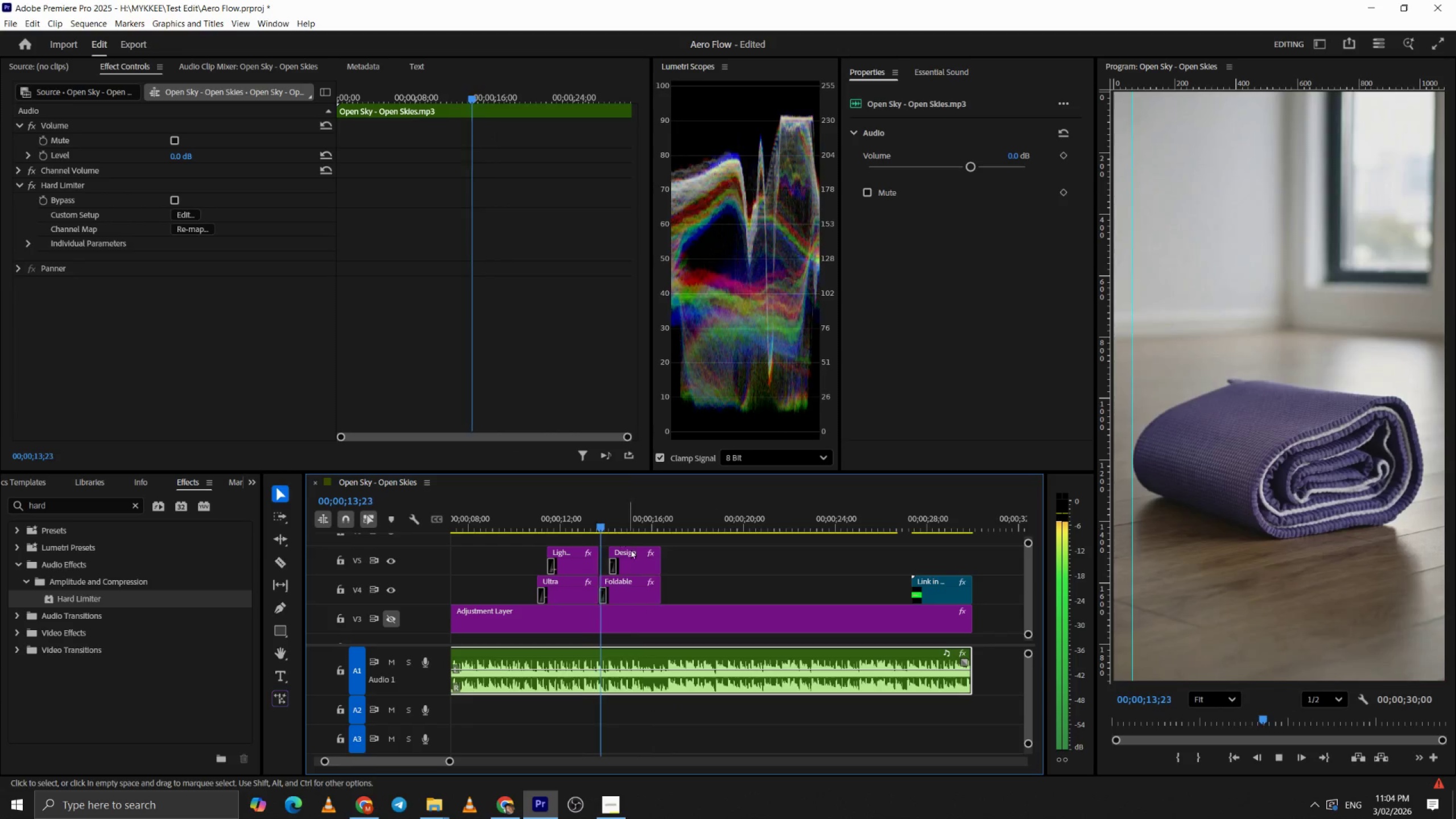 
hold_key(key=ControlLeft, duration=0.45)
 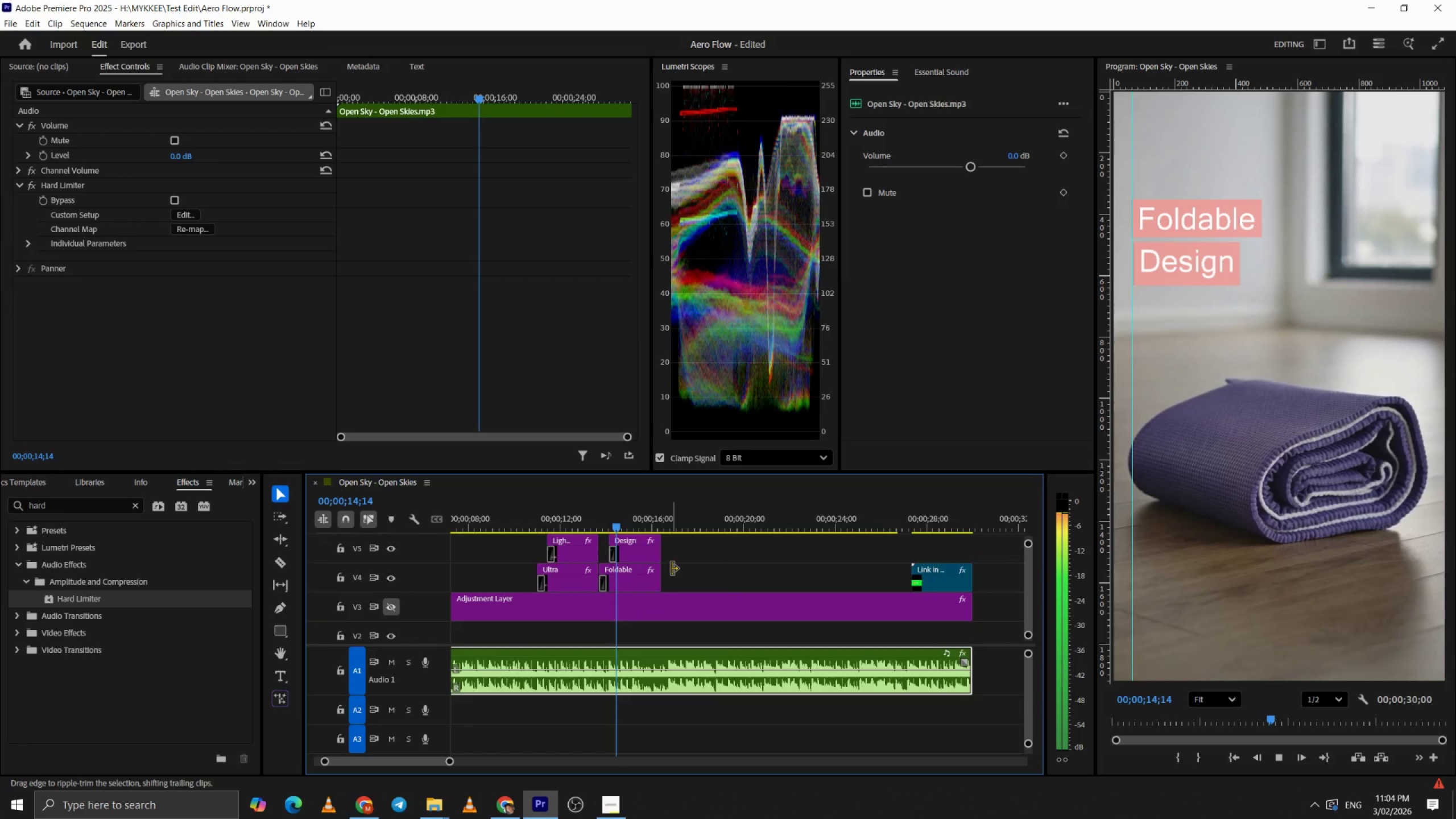 
key(Control+ControlLeft)
 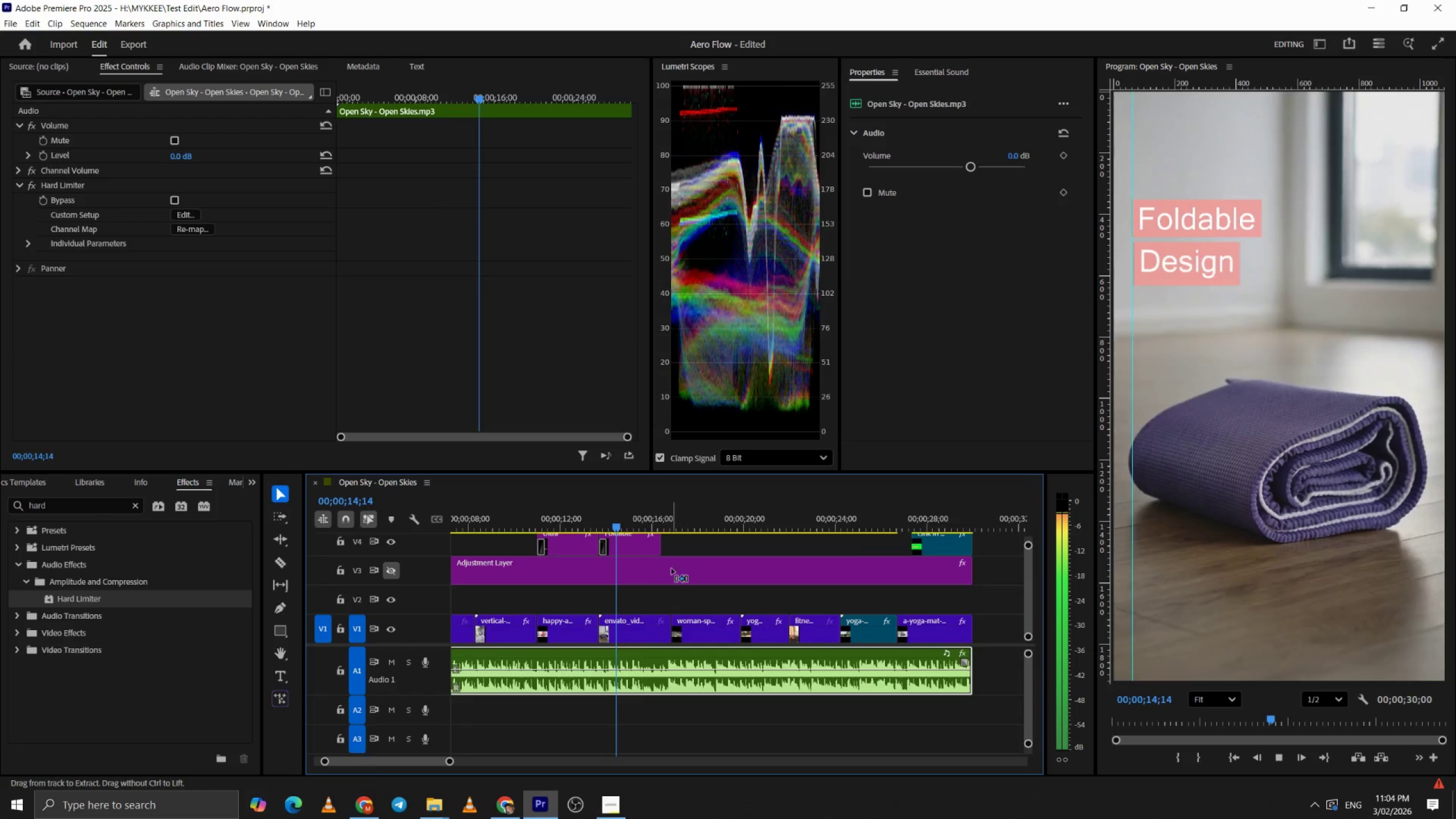 
scroll: coordinate [680, 582], scroll_direction: down, amount: 4.0
 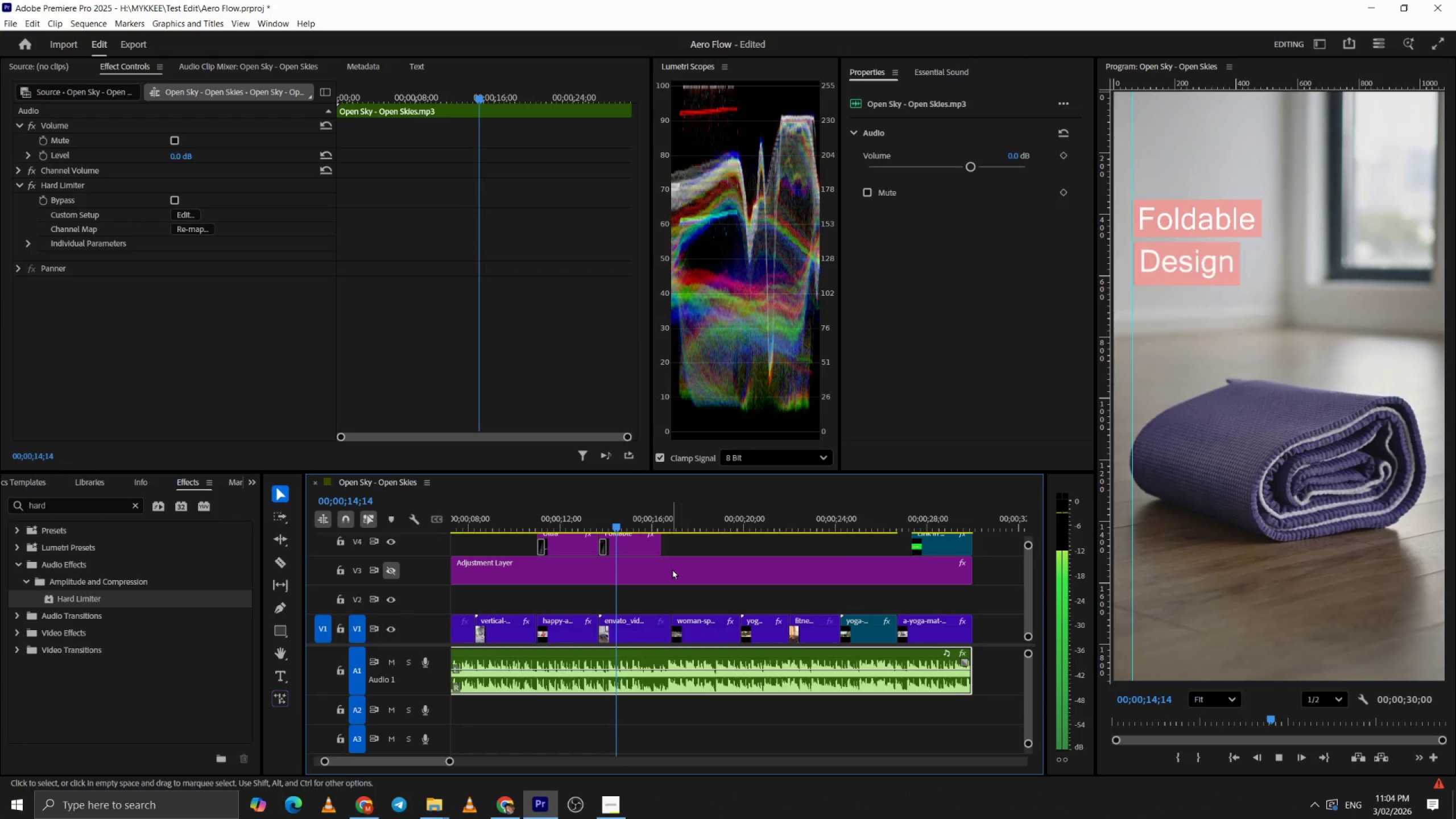 
scroll: coordinate [672, 569], scroll_direction: up, amount: 3.0
 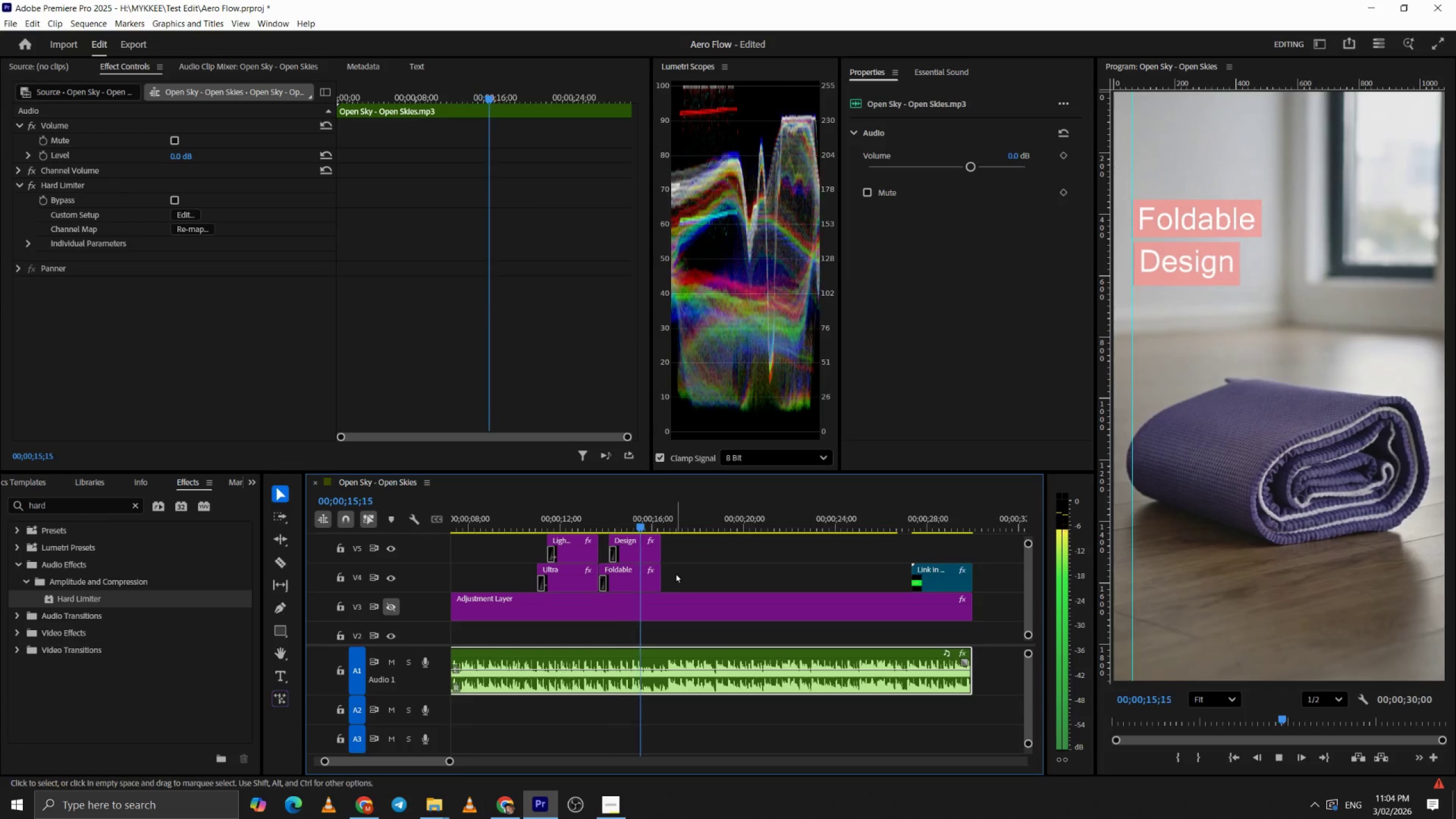 
key(Space)
 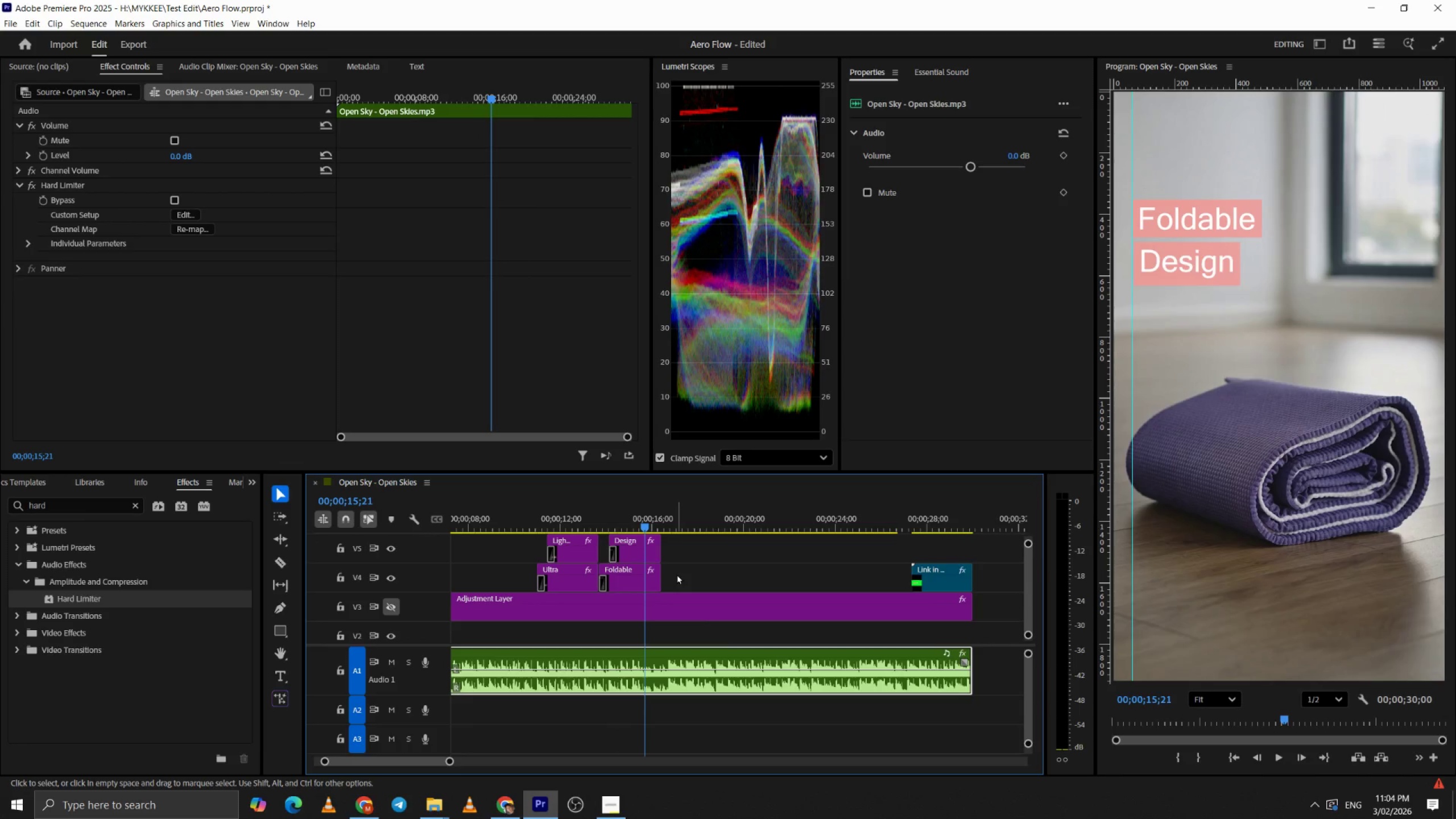 
key(Space)
 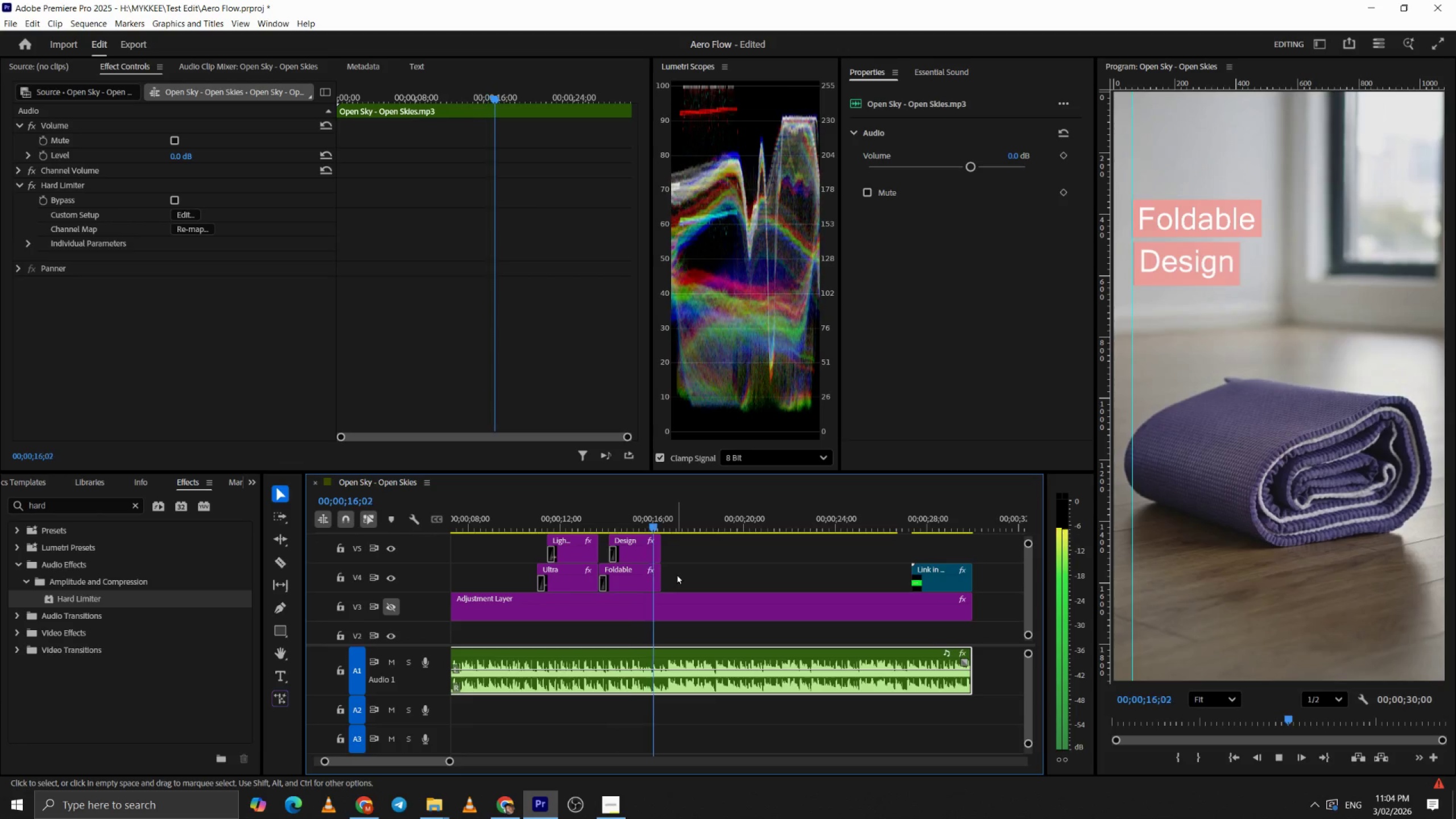 
key(Space)
 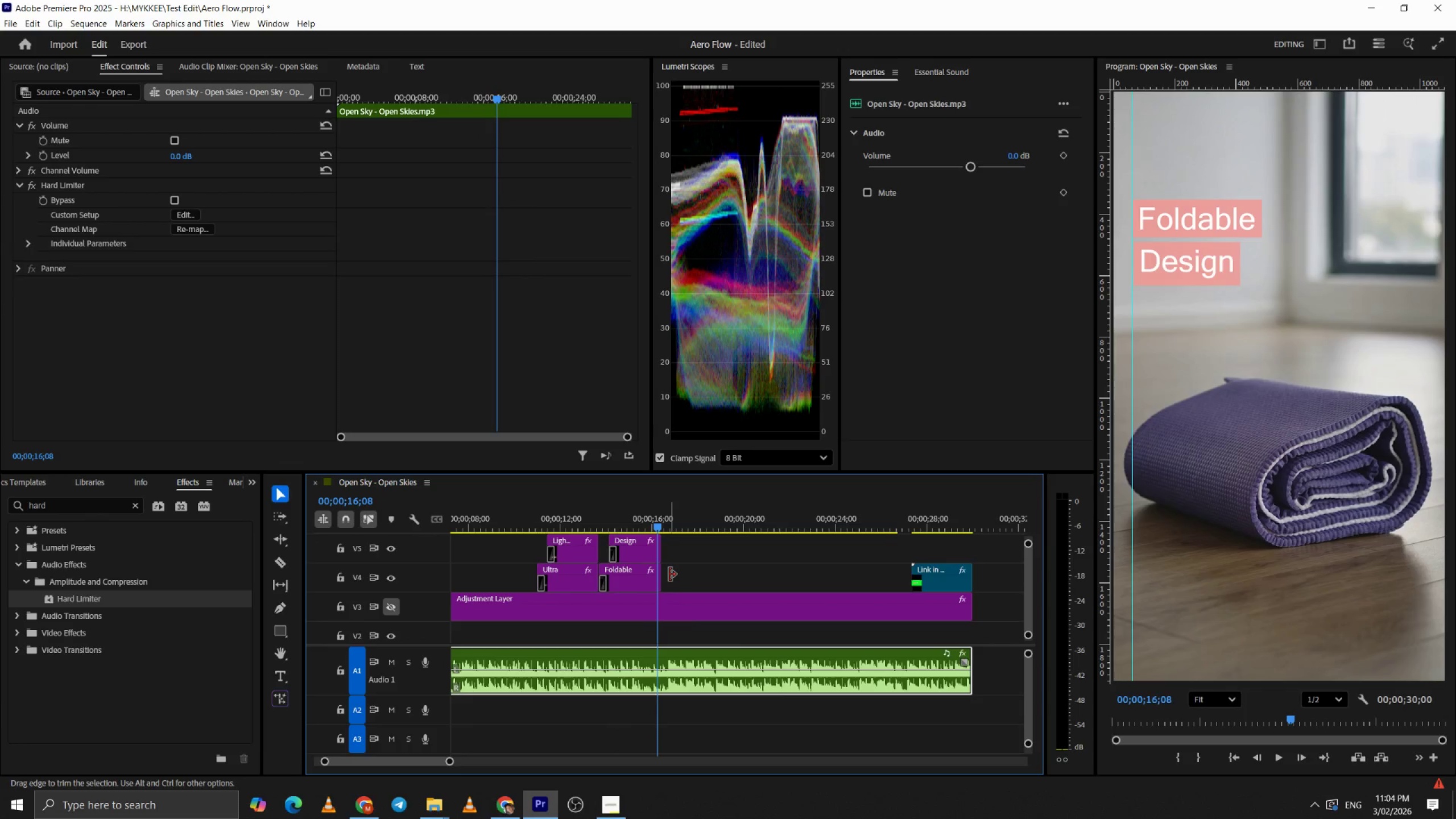 
left_click_drag(start_coordinate=[676, 576], to_coordinate=[651, 551])
 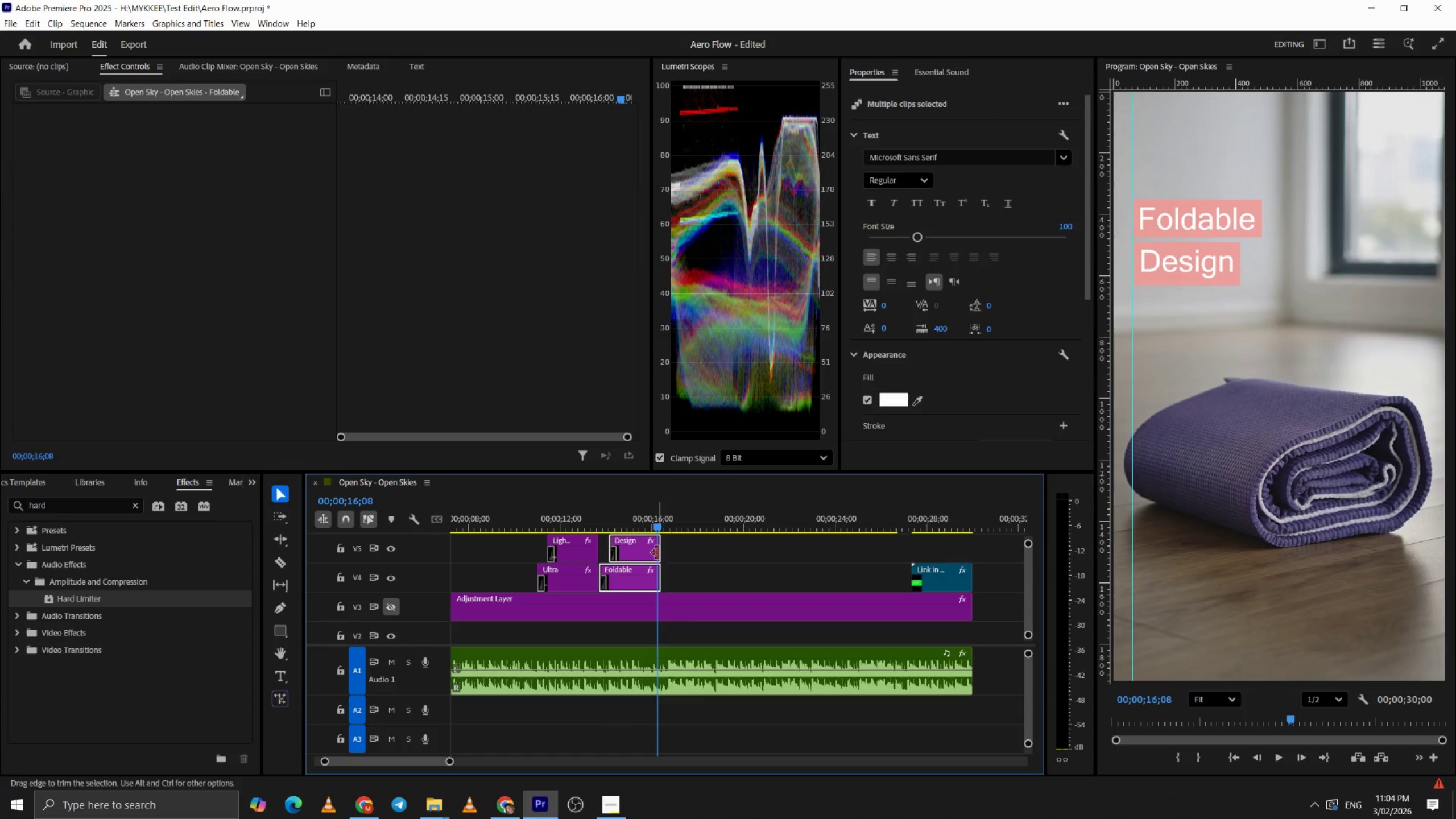 
left_click_drag(start_coordinate=[657, 553], to_coordinate=[666, 553])
 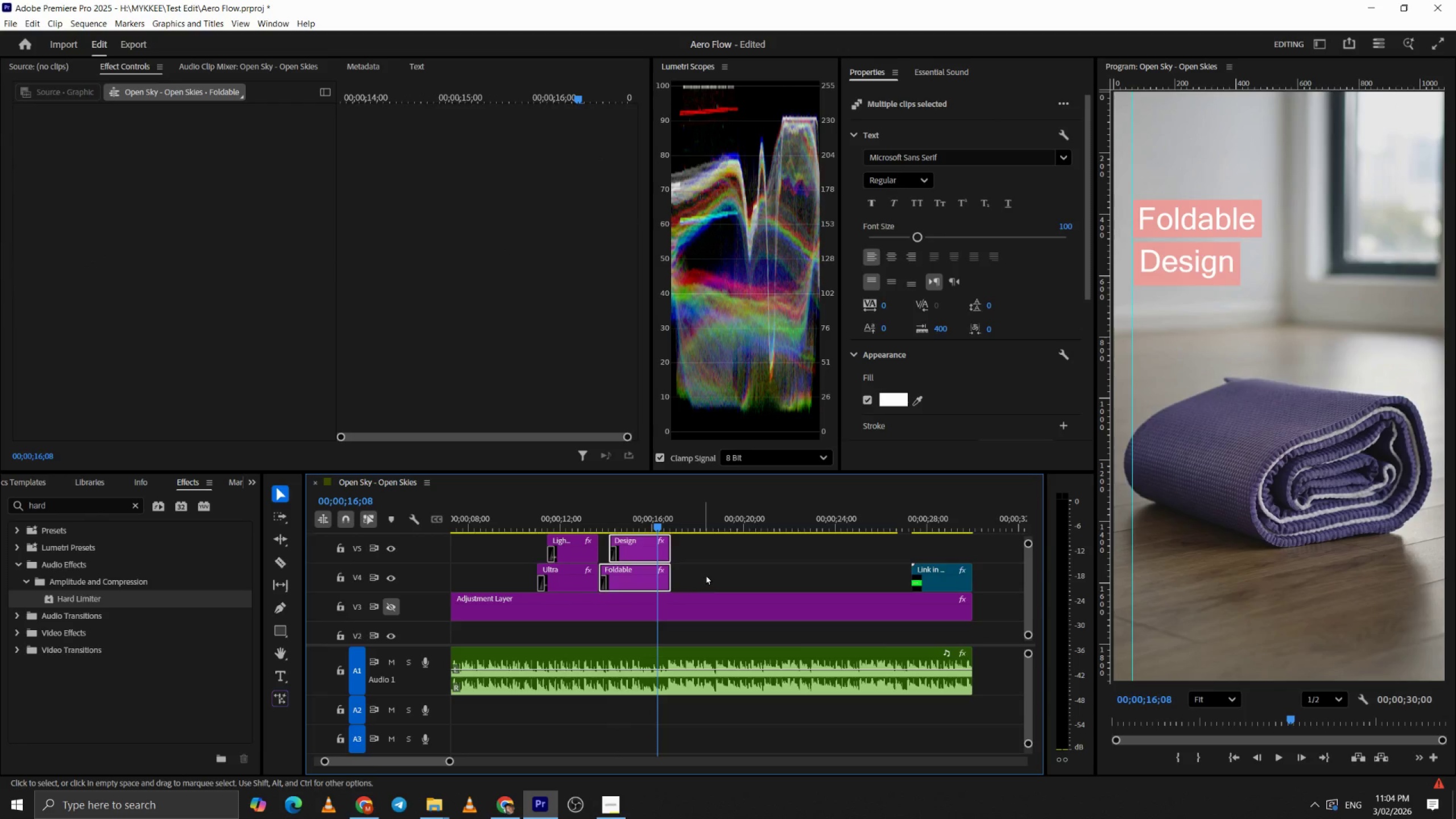 
hold_key(key=ControlLeft, duration=1.01)
scroll: coordinate [699, 579], scroll_direction: down, amount: 1.0
 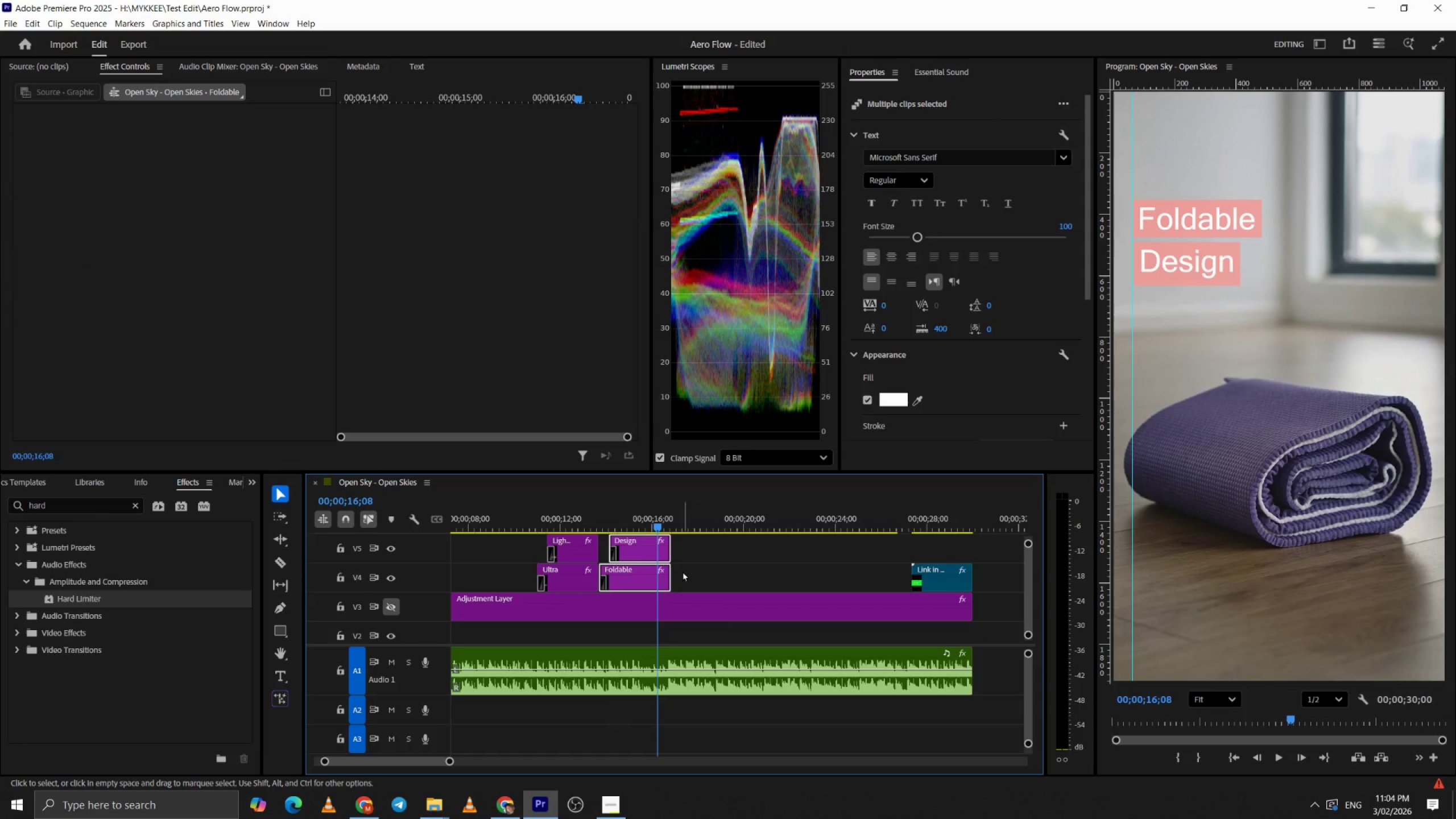 
key(Space)
 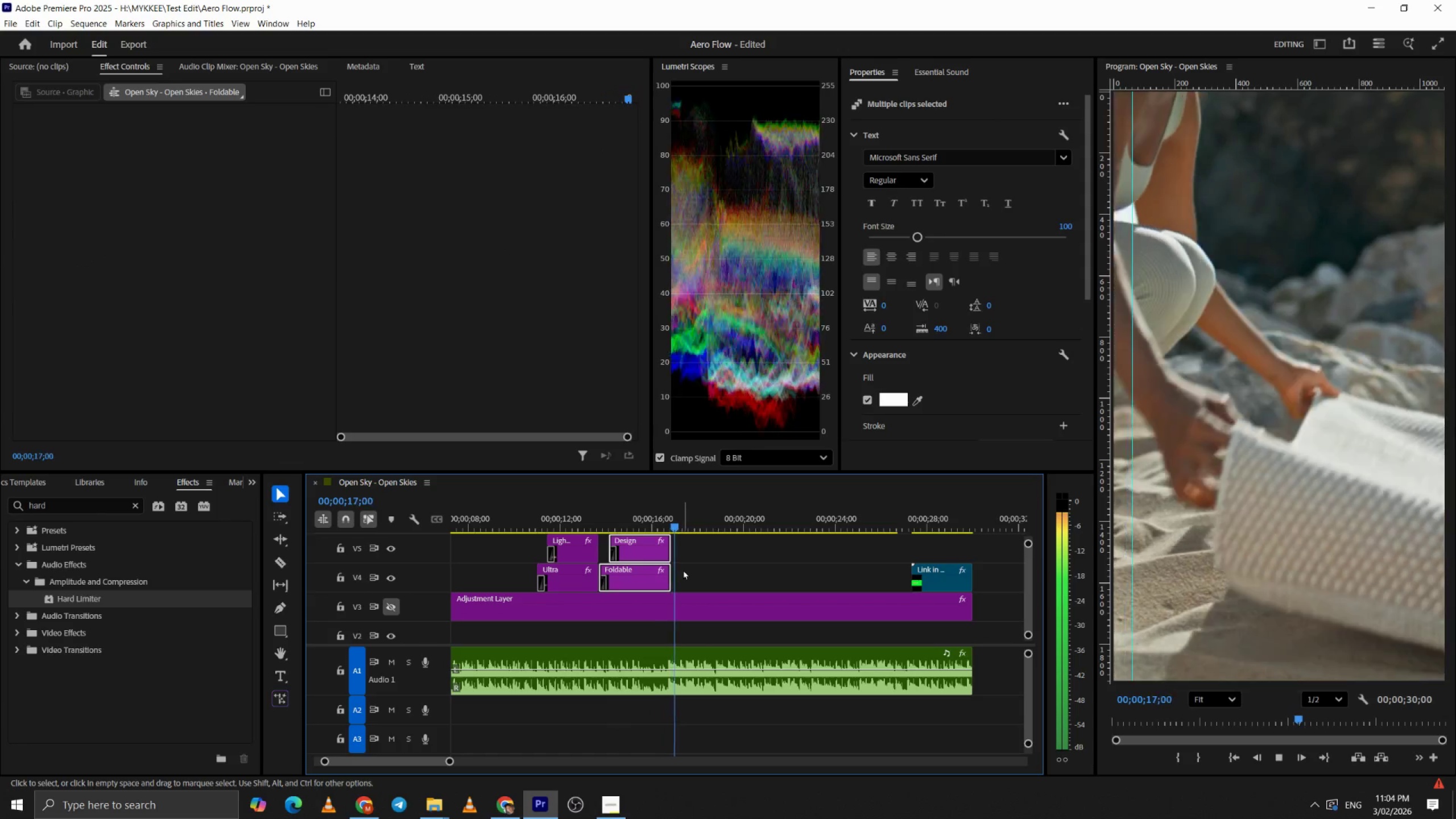 
key(Space)
 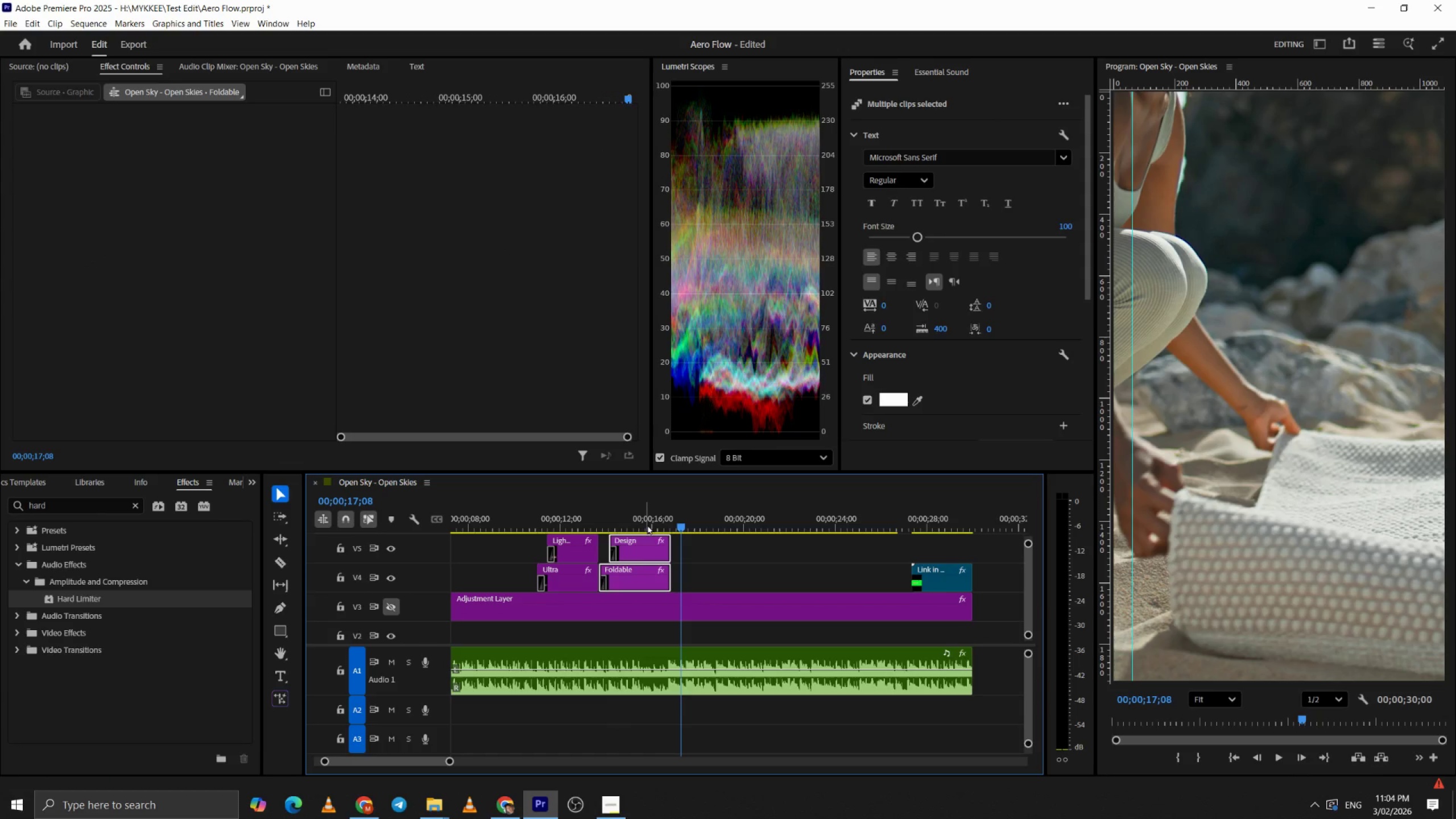 
left_click([647, 516])
 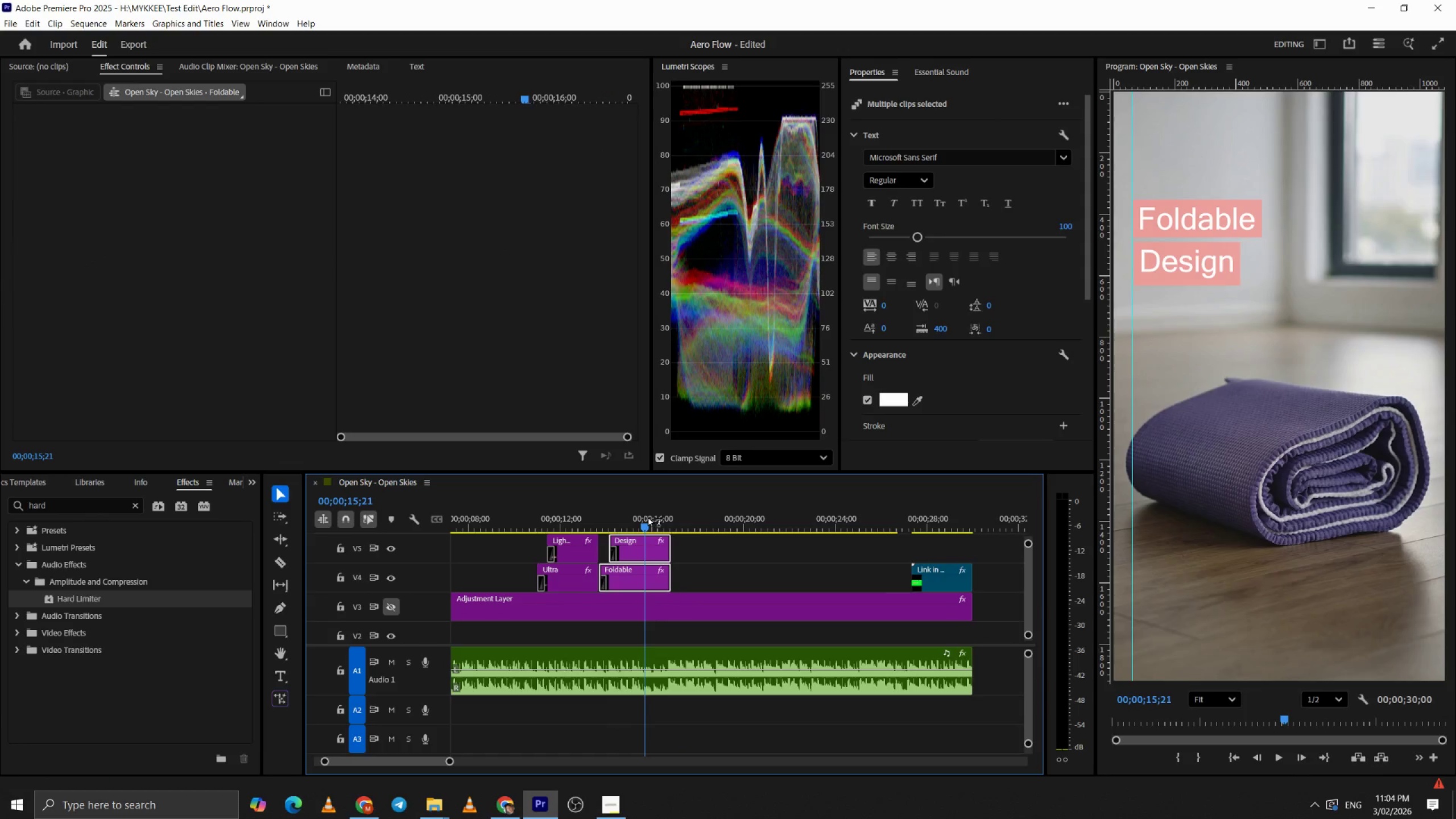 
key(Space)
 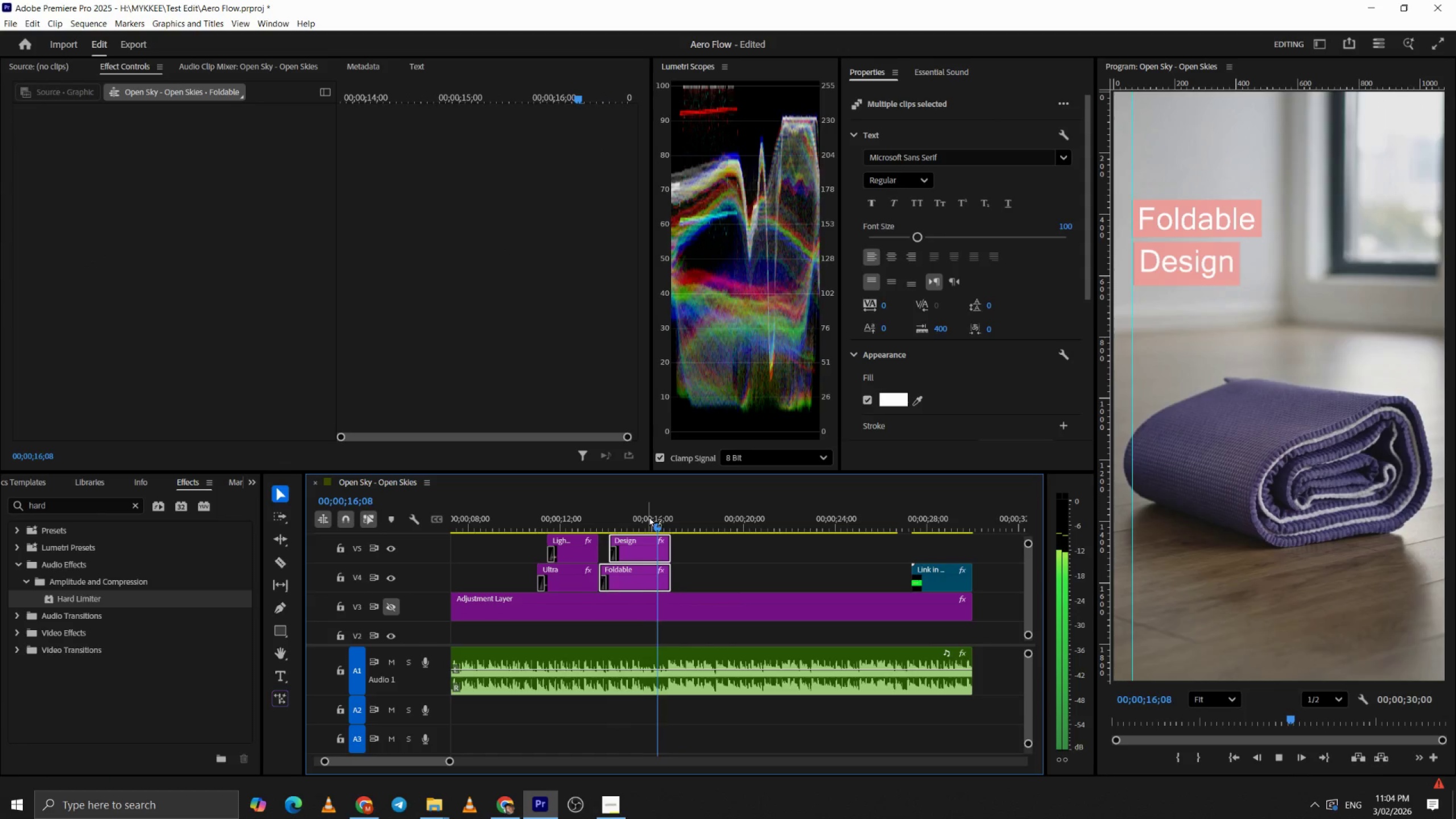 
key(Space)
 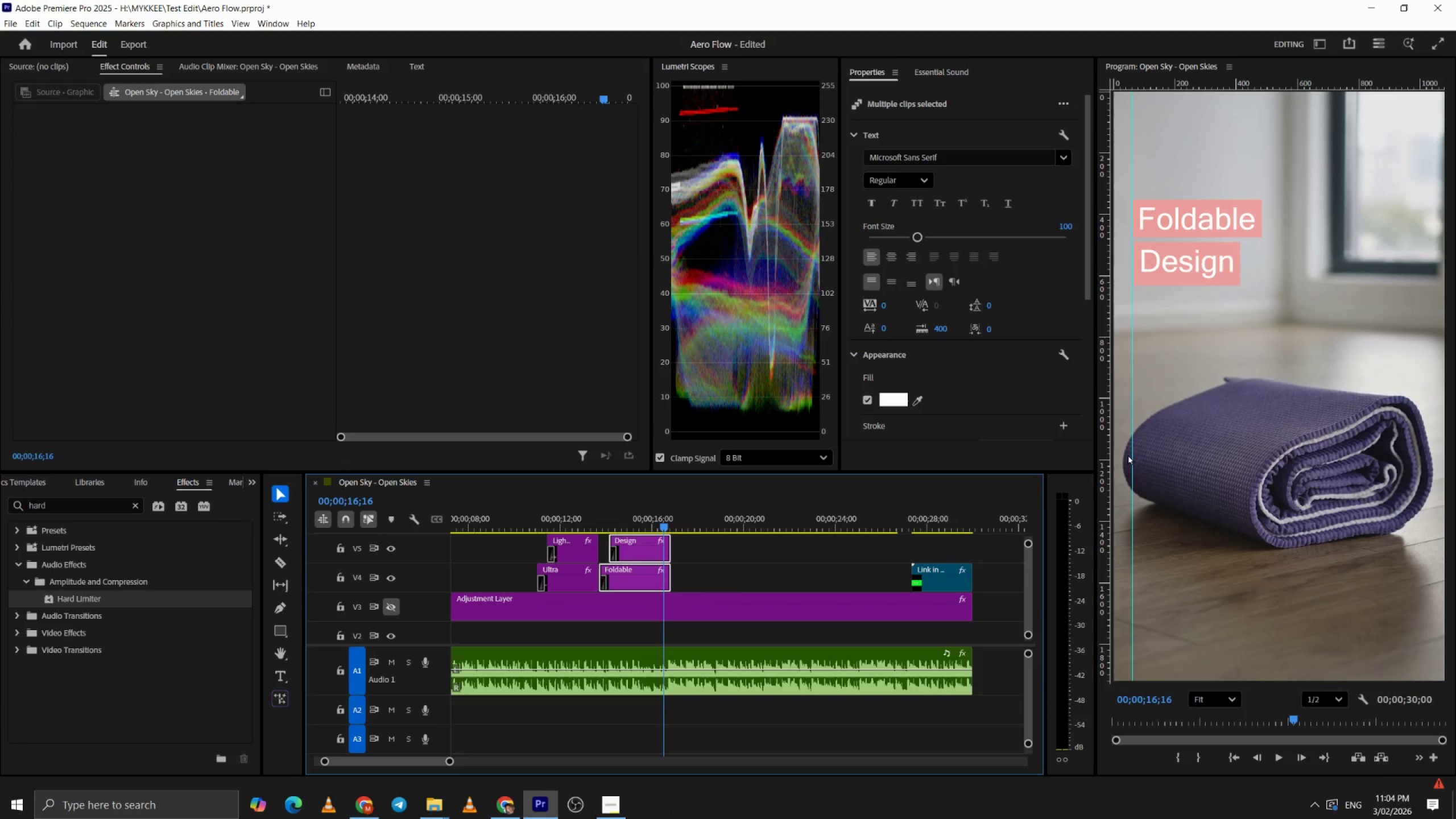 
left_click([756, 579])
 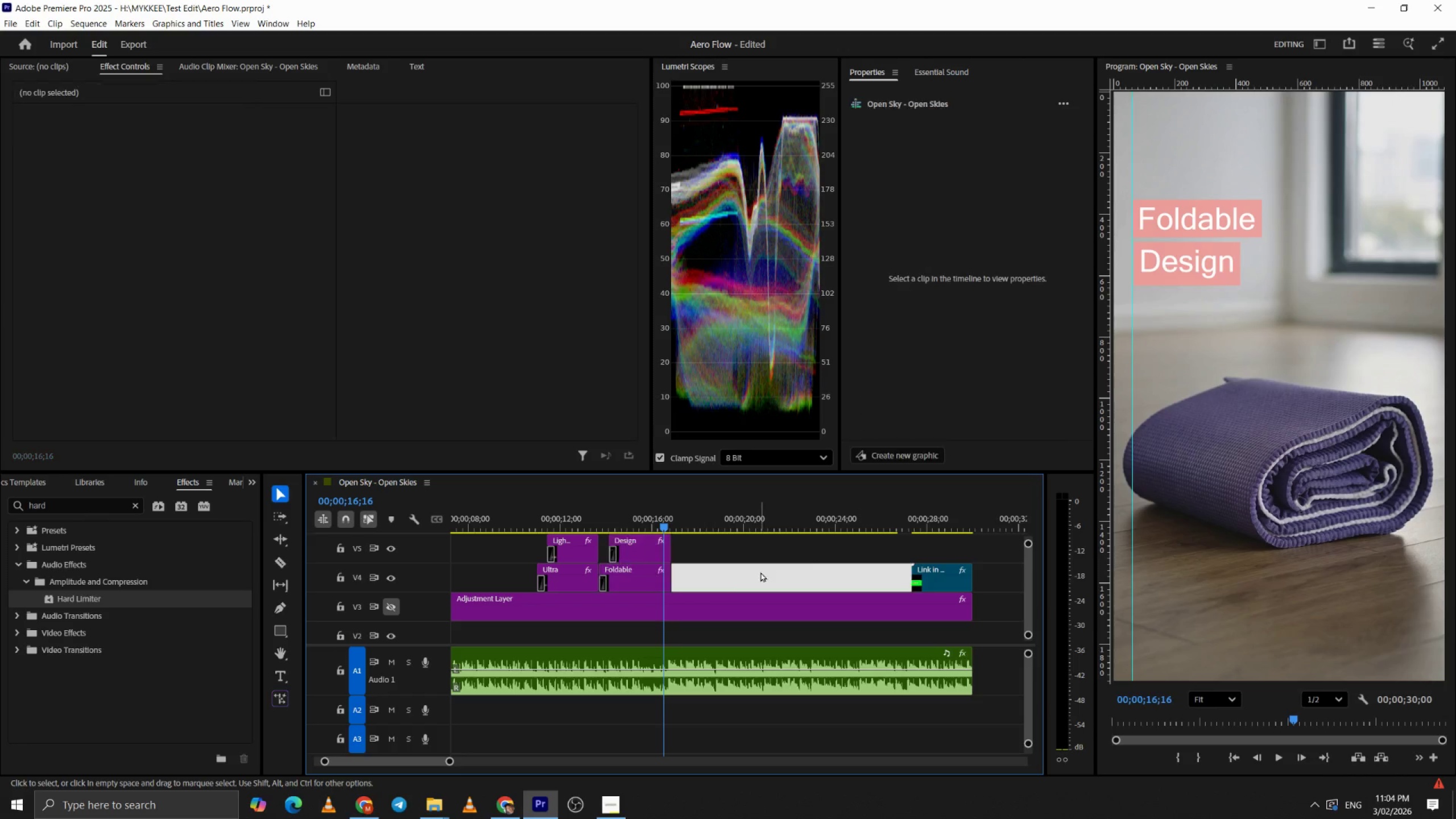 
key(V)
 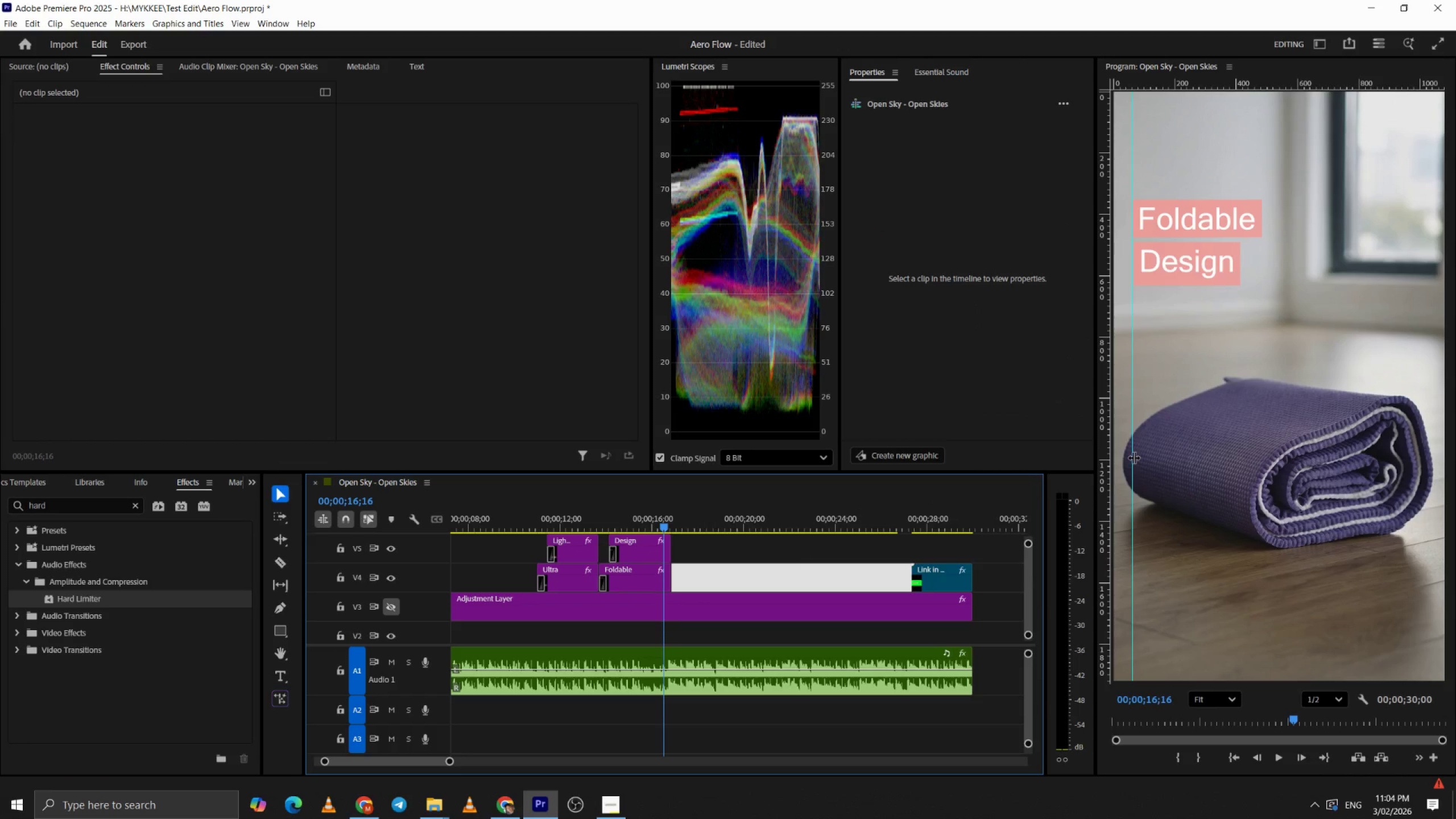 
left_click_drag(start_coordinate=[1134, 457], to_coordinate=[952, 456])
 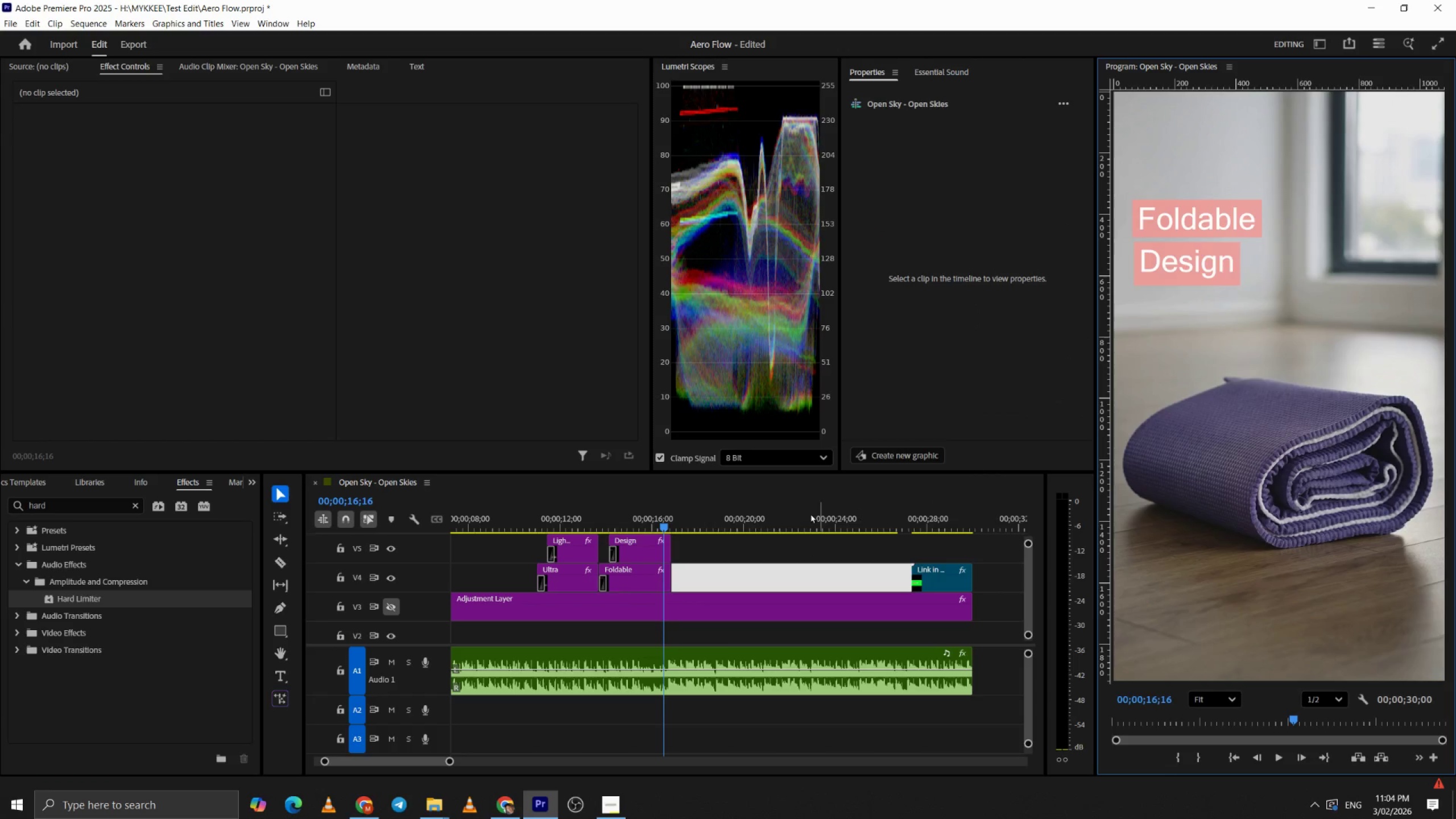 
key(Space)
 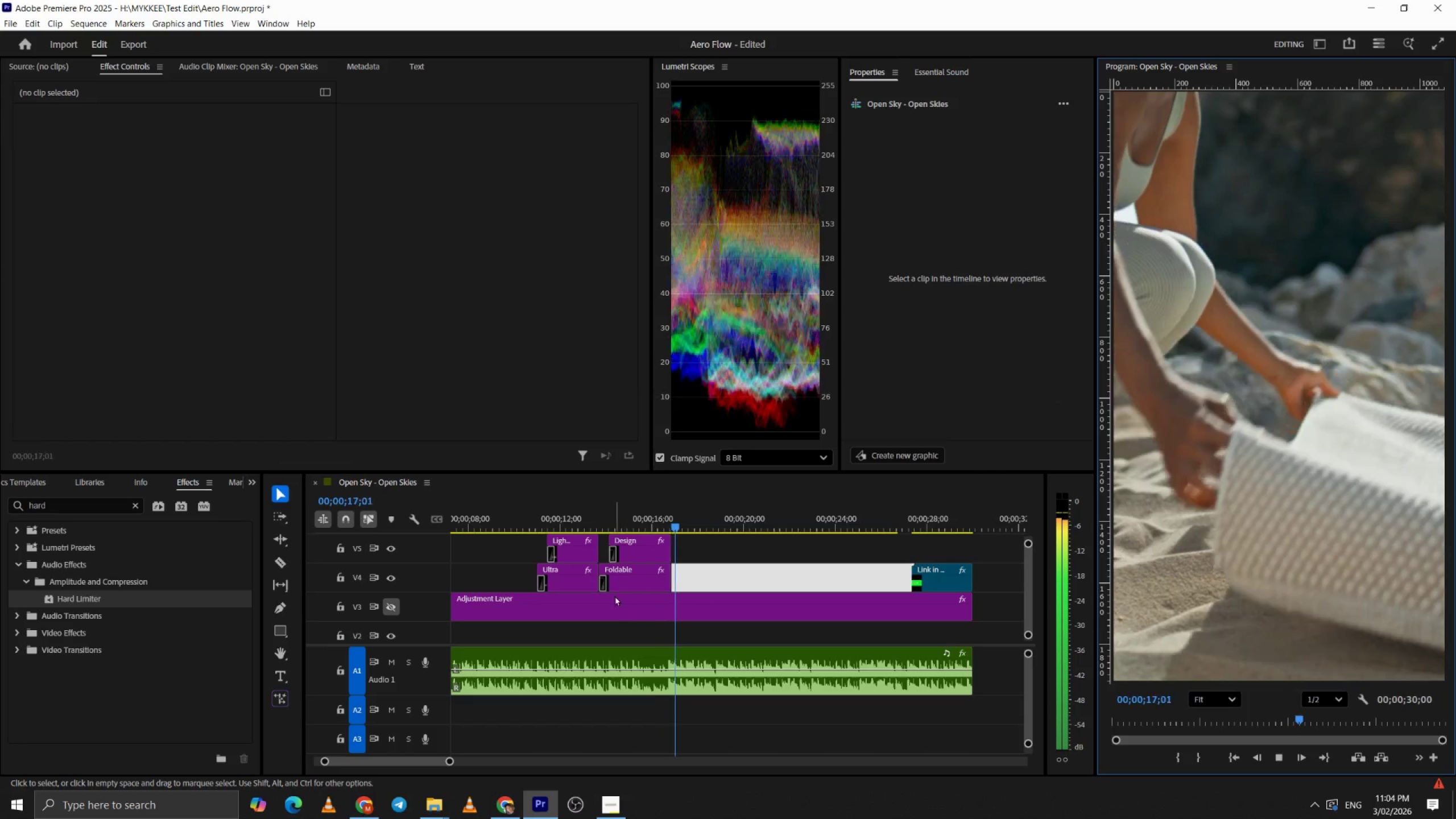 
key(Space)
 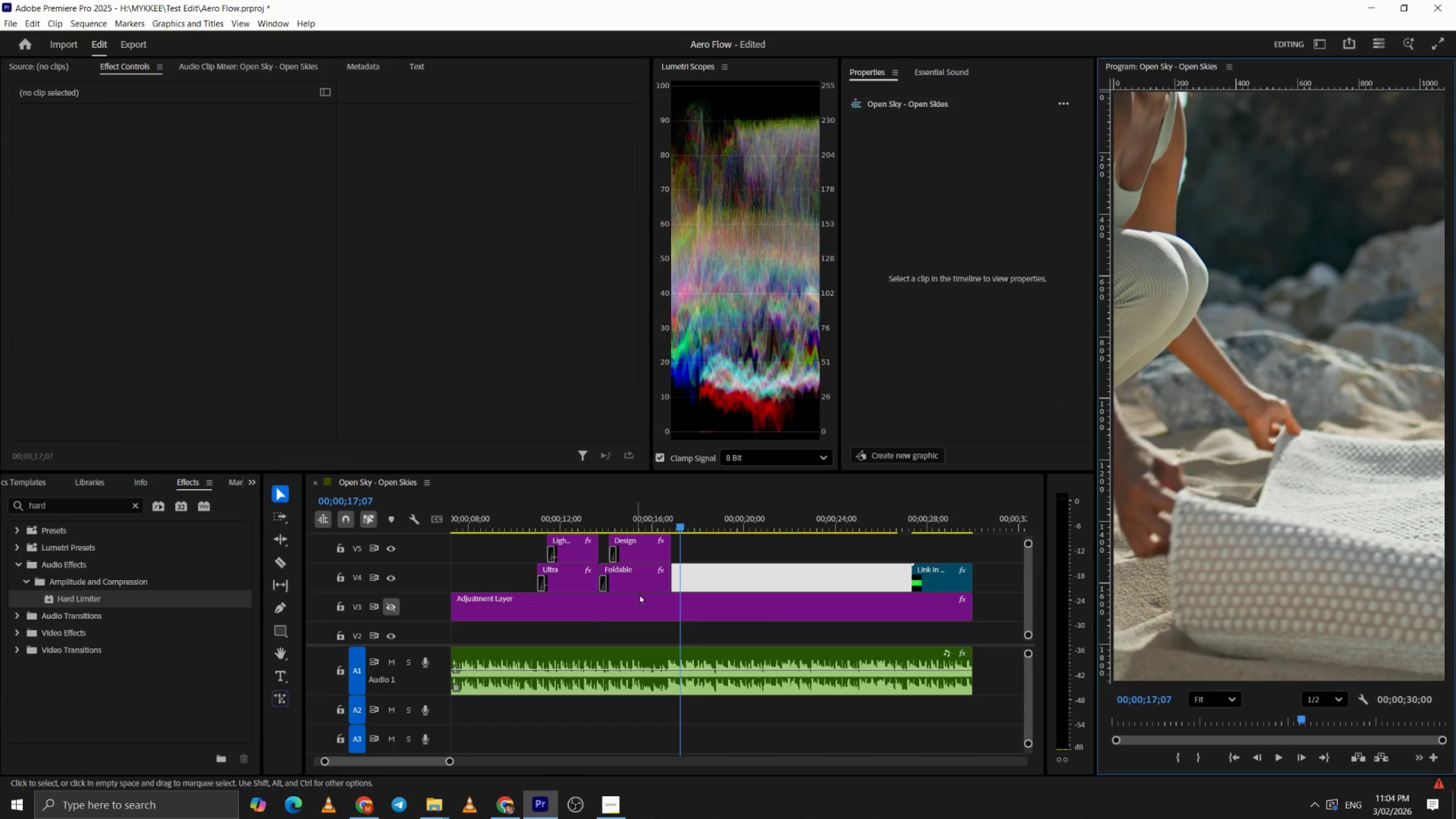 
hold_key(key=ControlLeft, duration=0.42)
 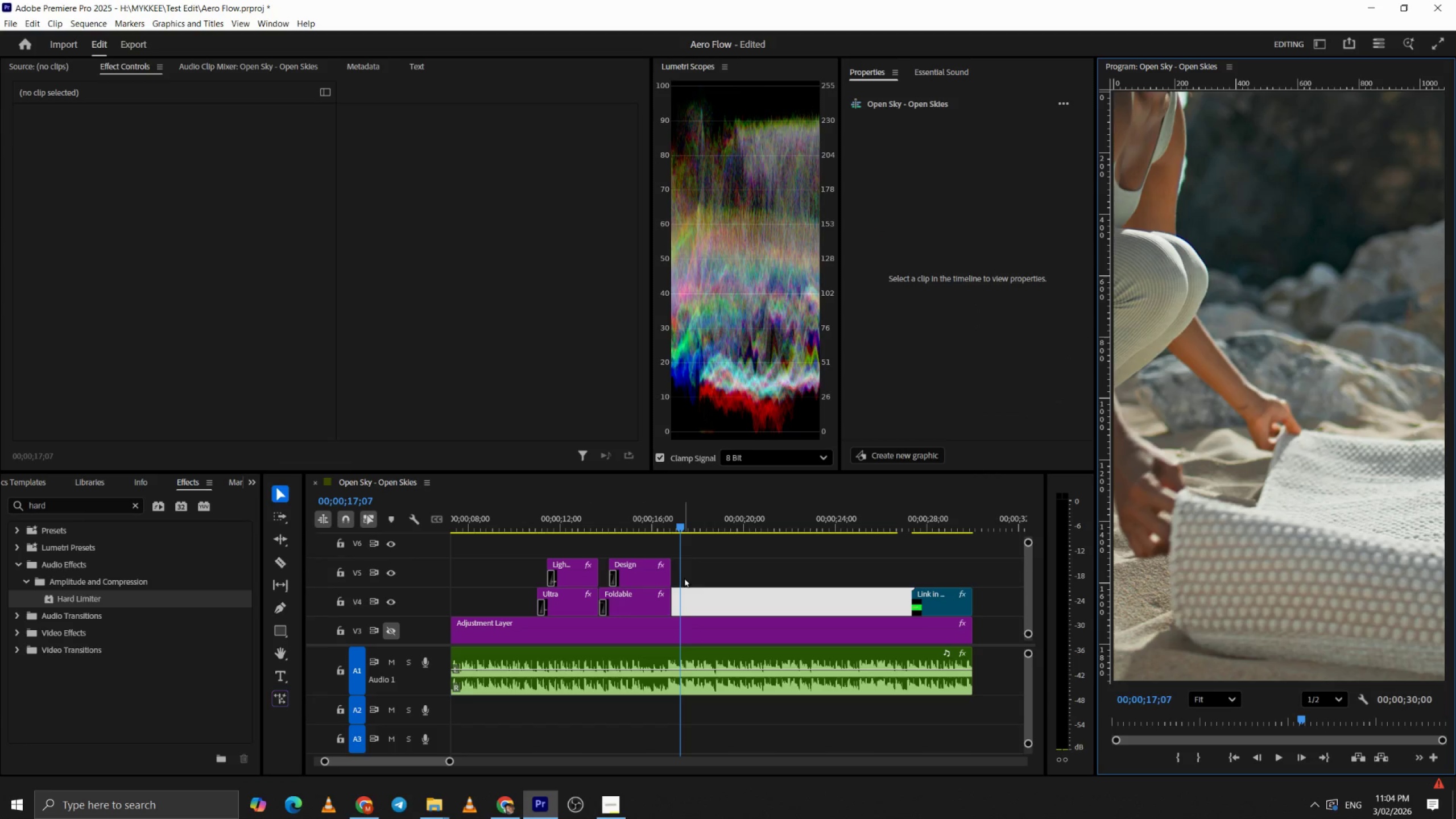 
key(Control+ControlLeft)
 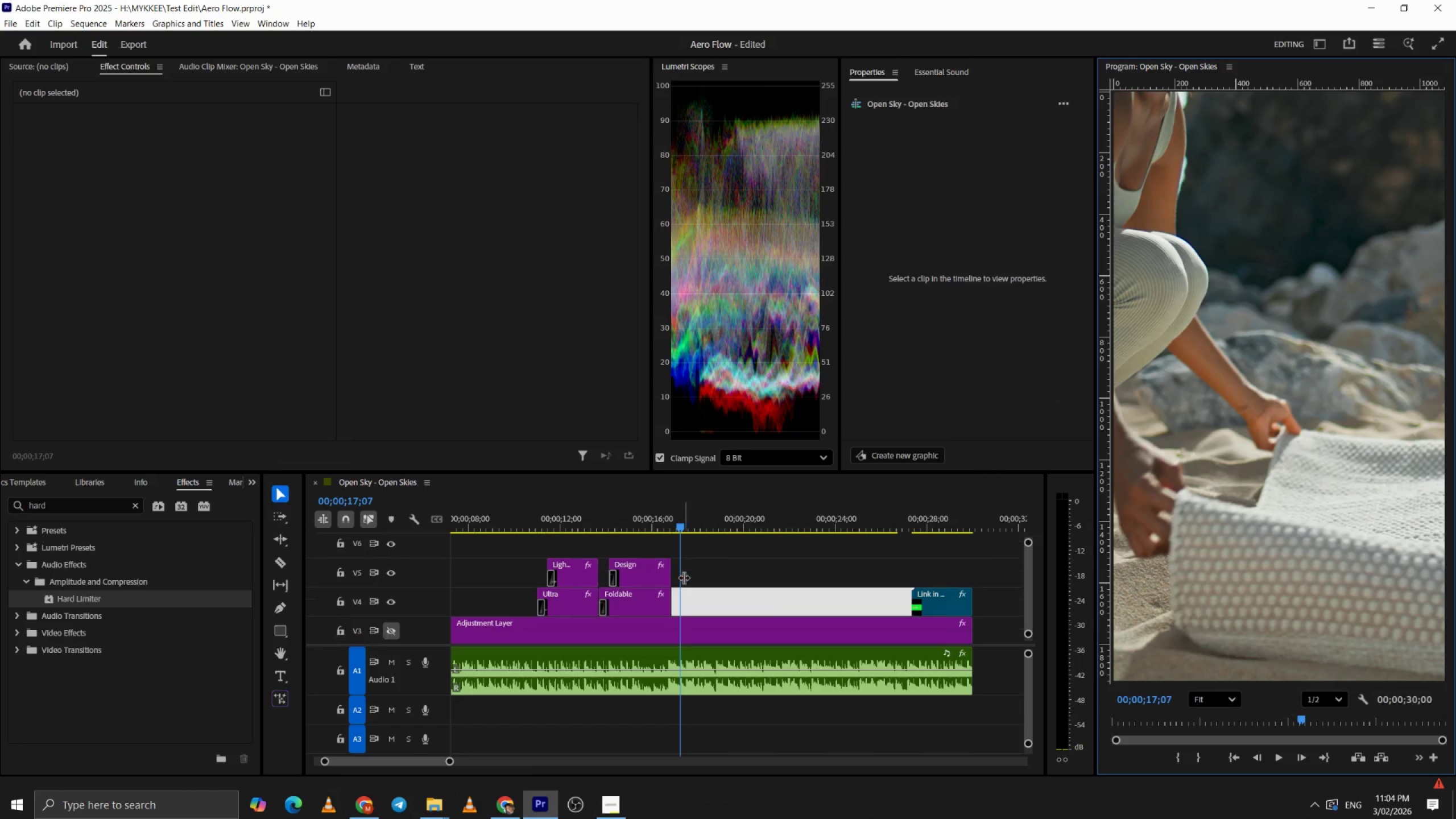 
scroll: coordinate [639, 569], scroll_direction: up, amount: 3.0
 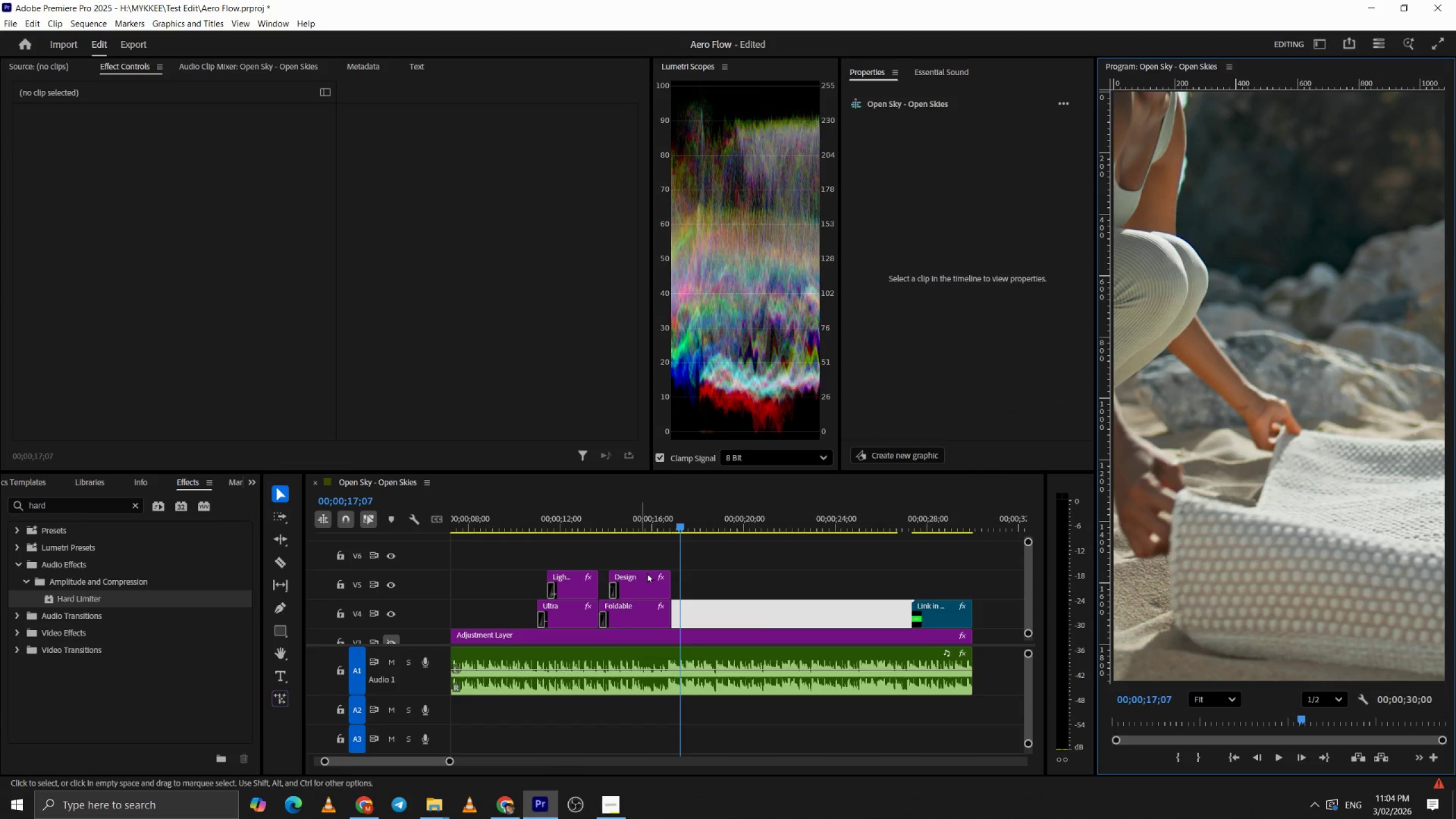 
key(Alt+AltLeft)
 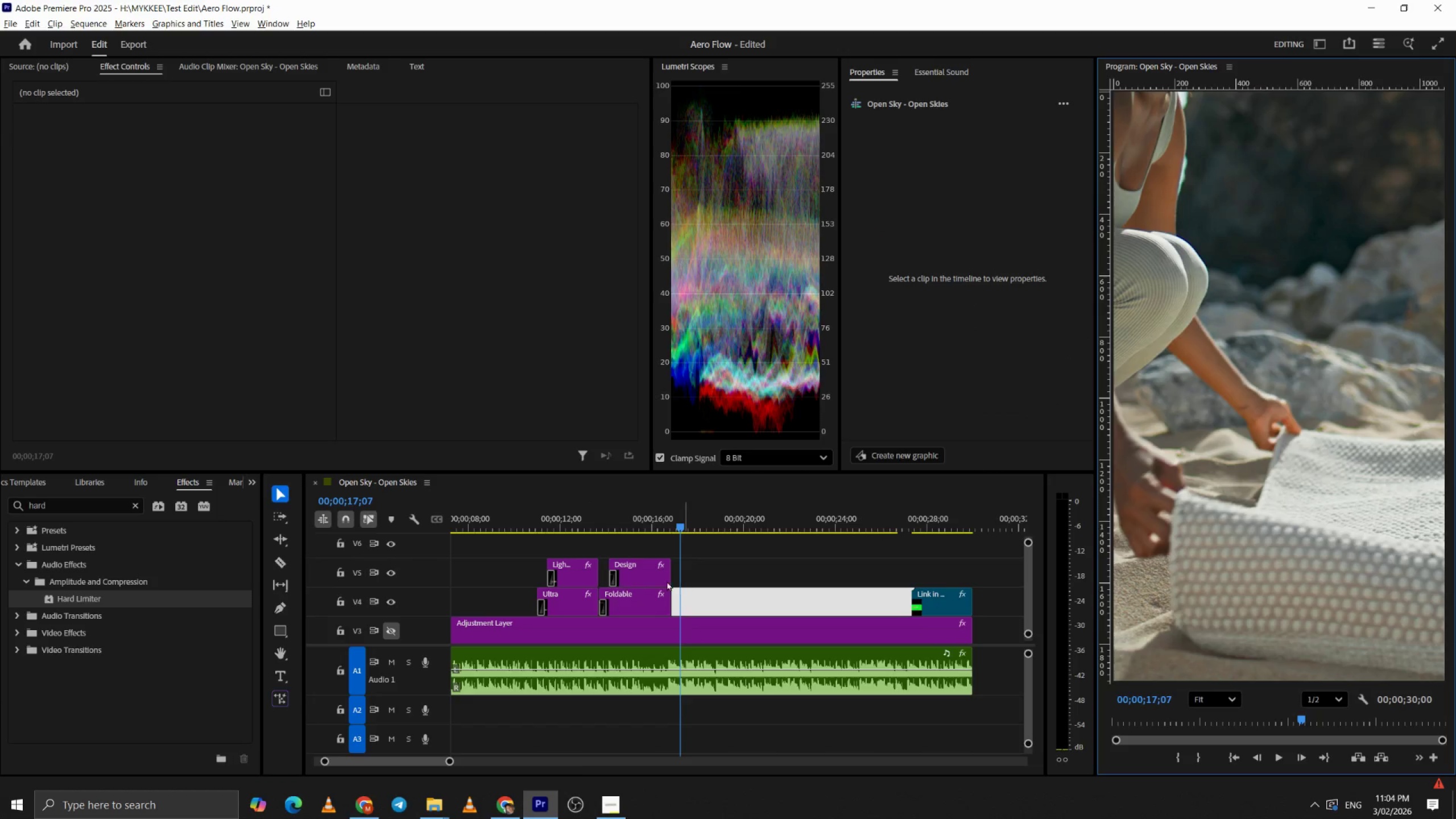 
key(Alt+Tab)
 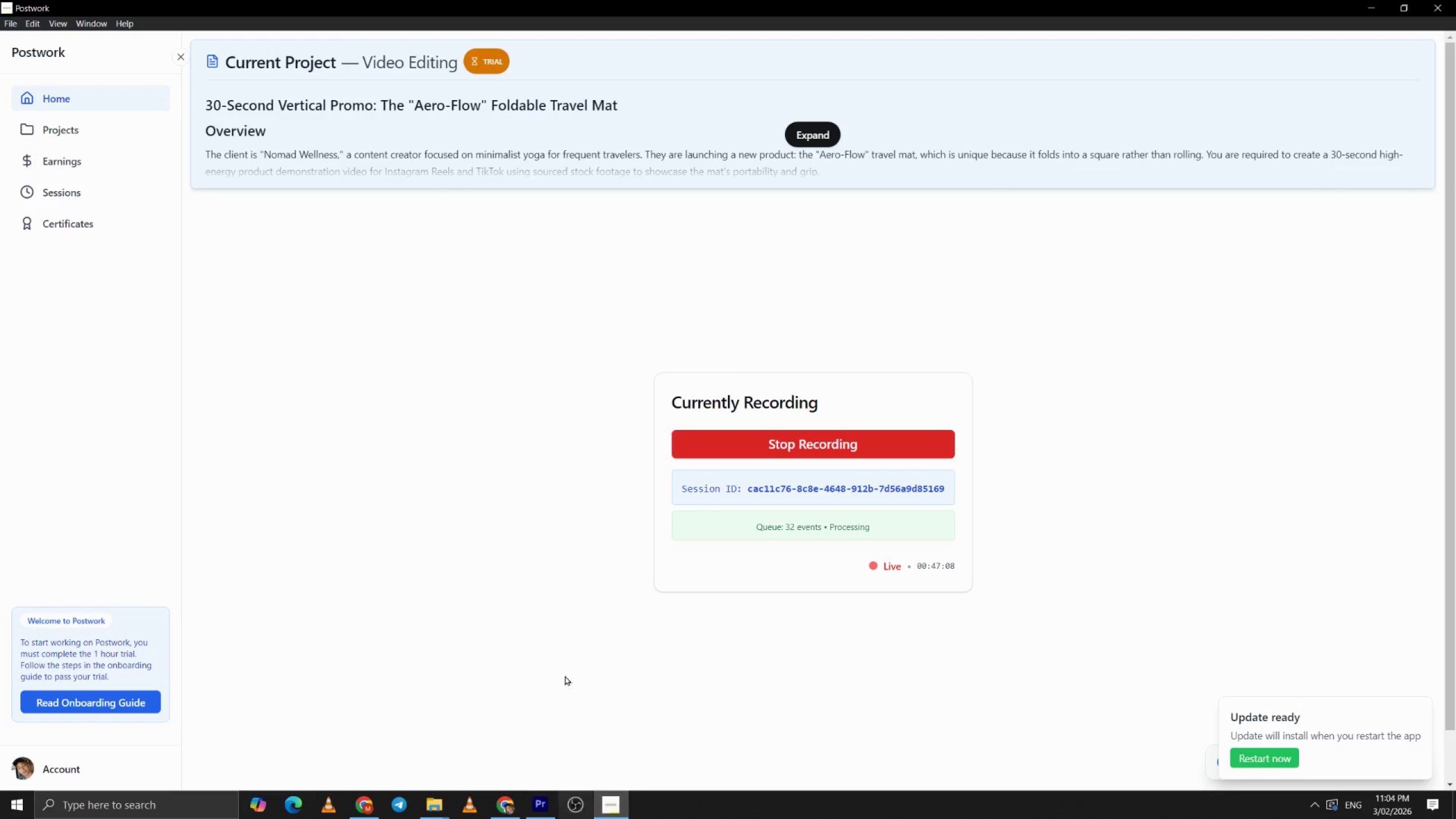 
scroll: coordinate [684, 577], scroll_direction: down, amount: 1.0